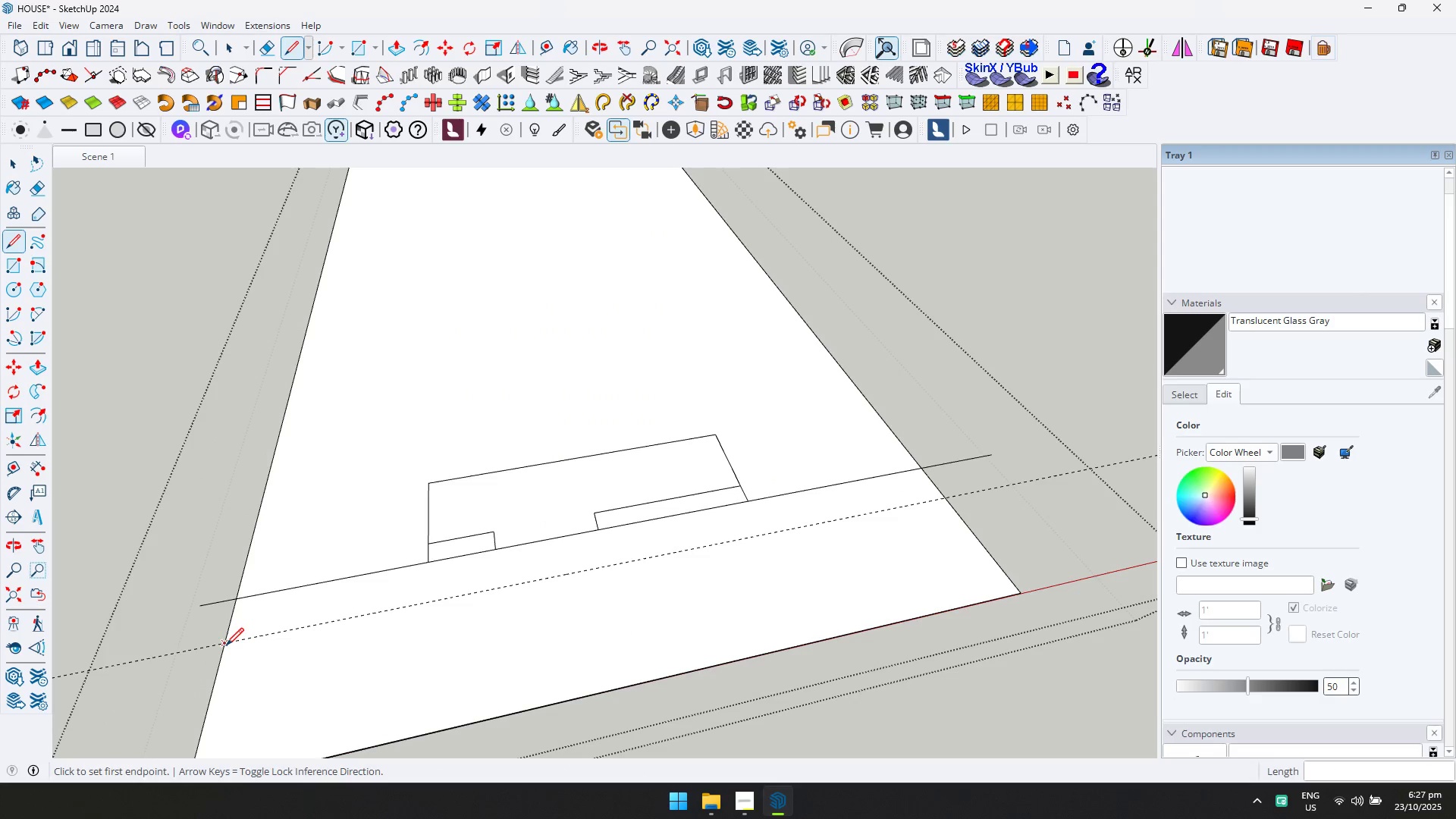 
left_click([224, 645])
 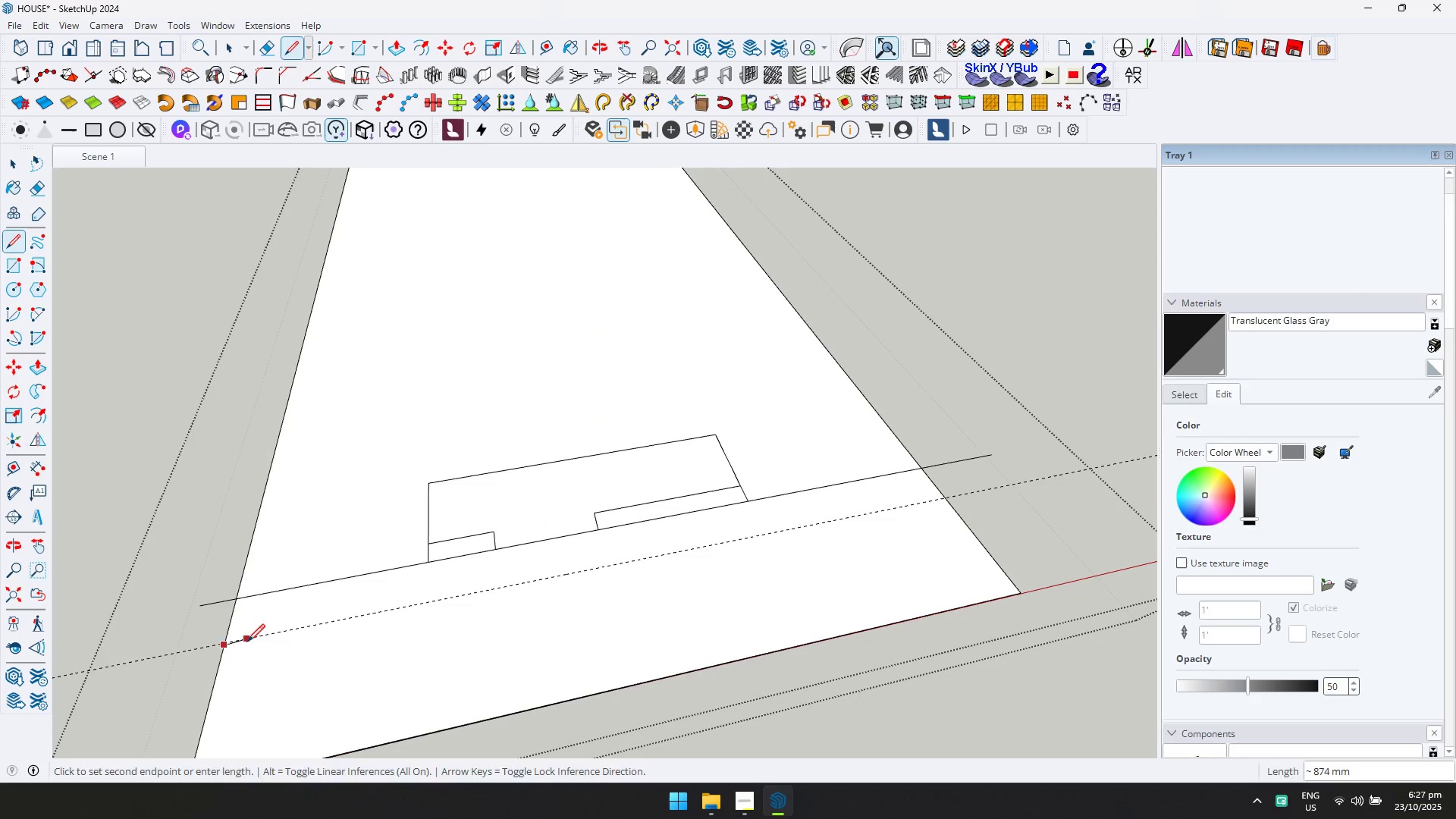 
key(Escape)
 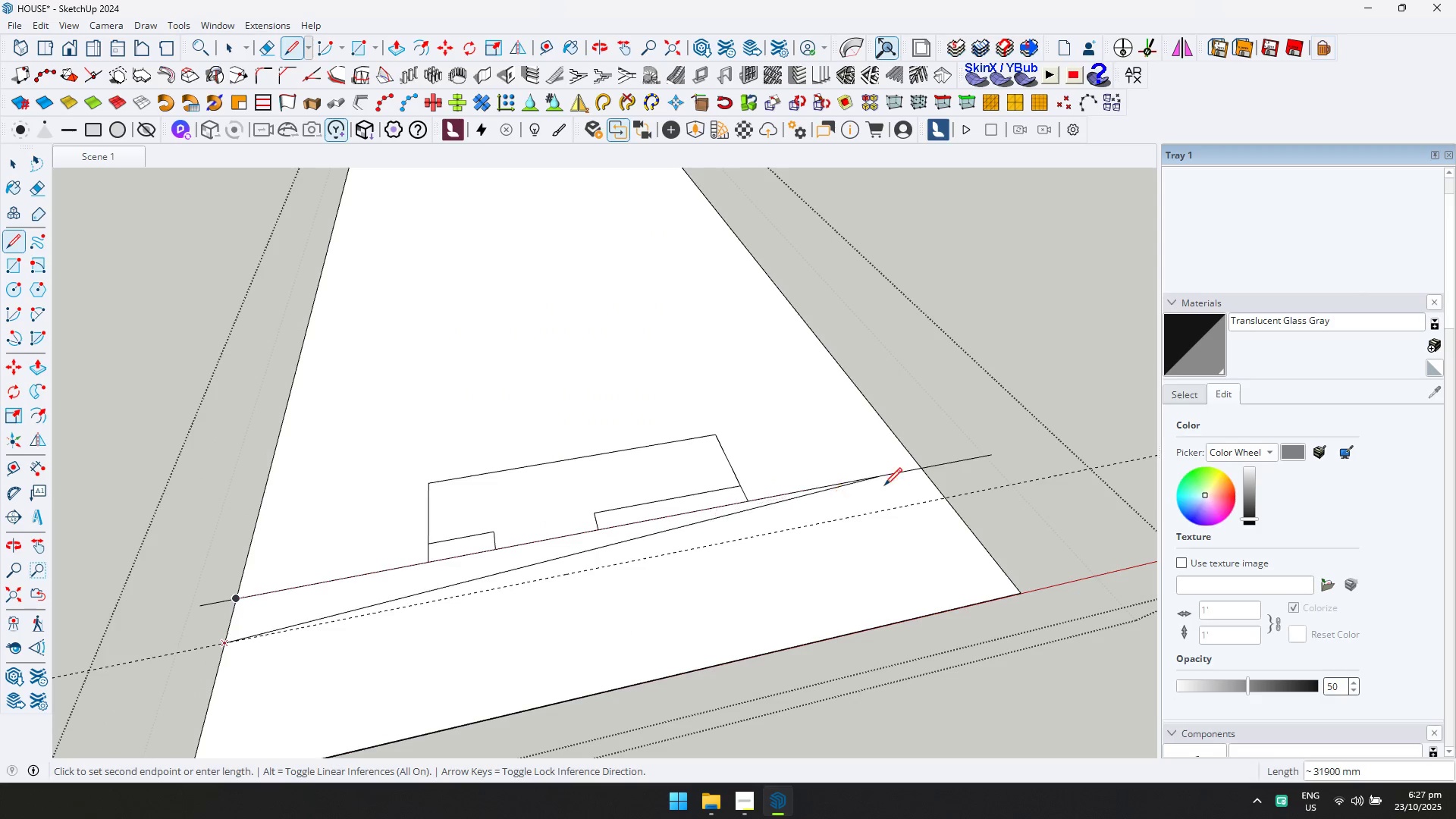 
left_click([982, 487])
 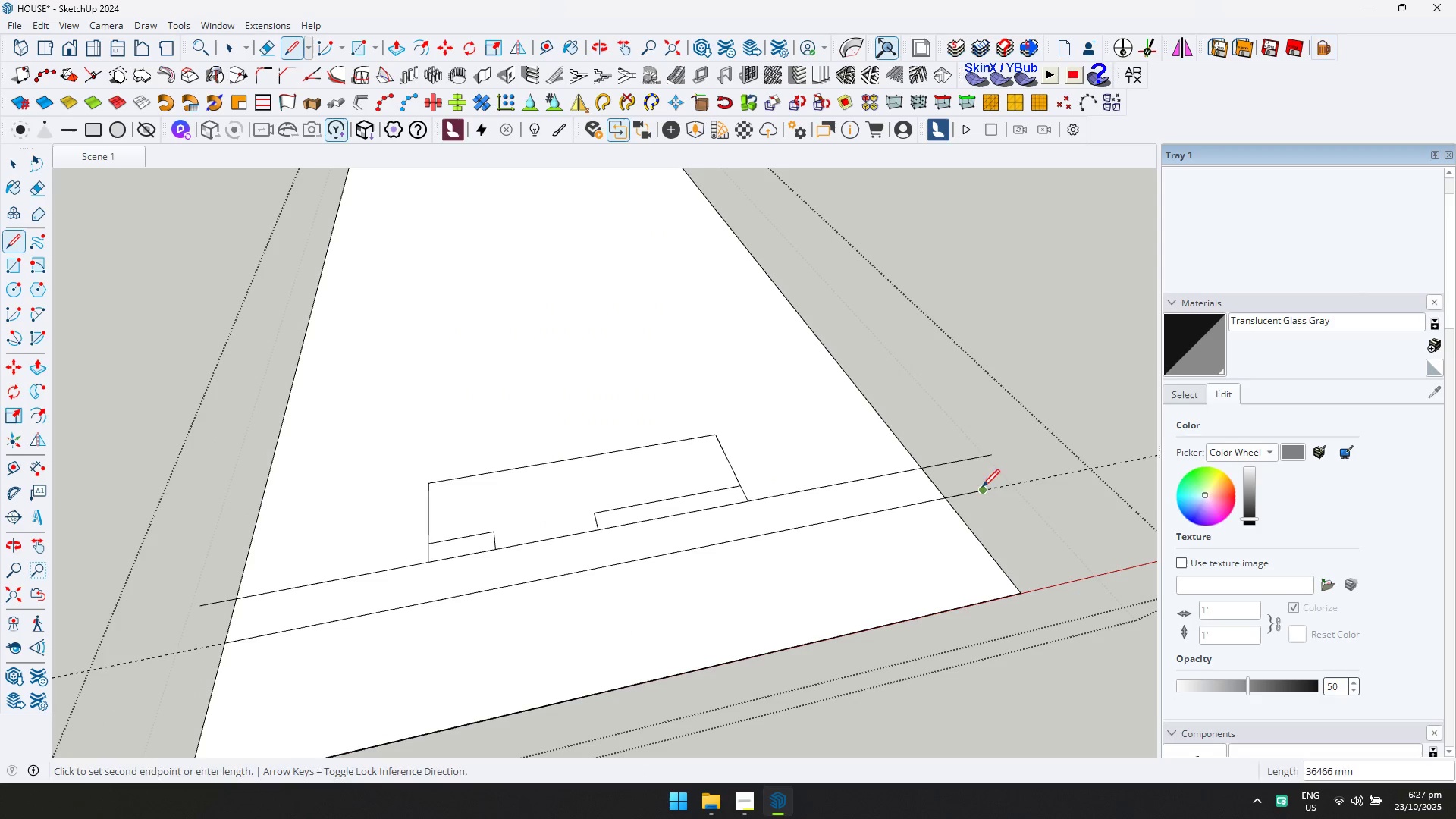 
key(E)
 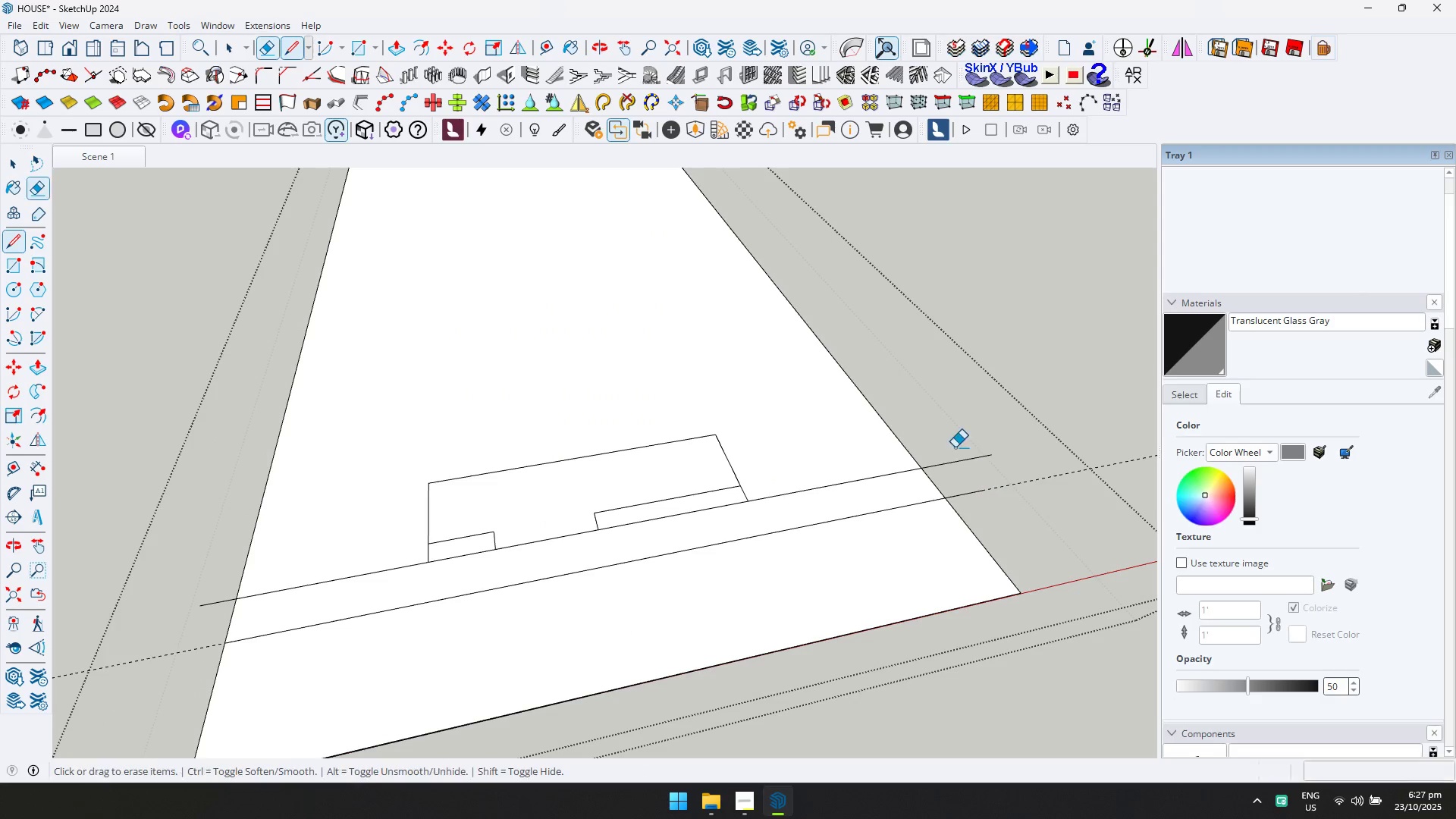 
left_click_drag(start_coordinate=[955, 447], to_coordinate=[989, 522])
 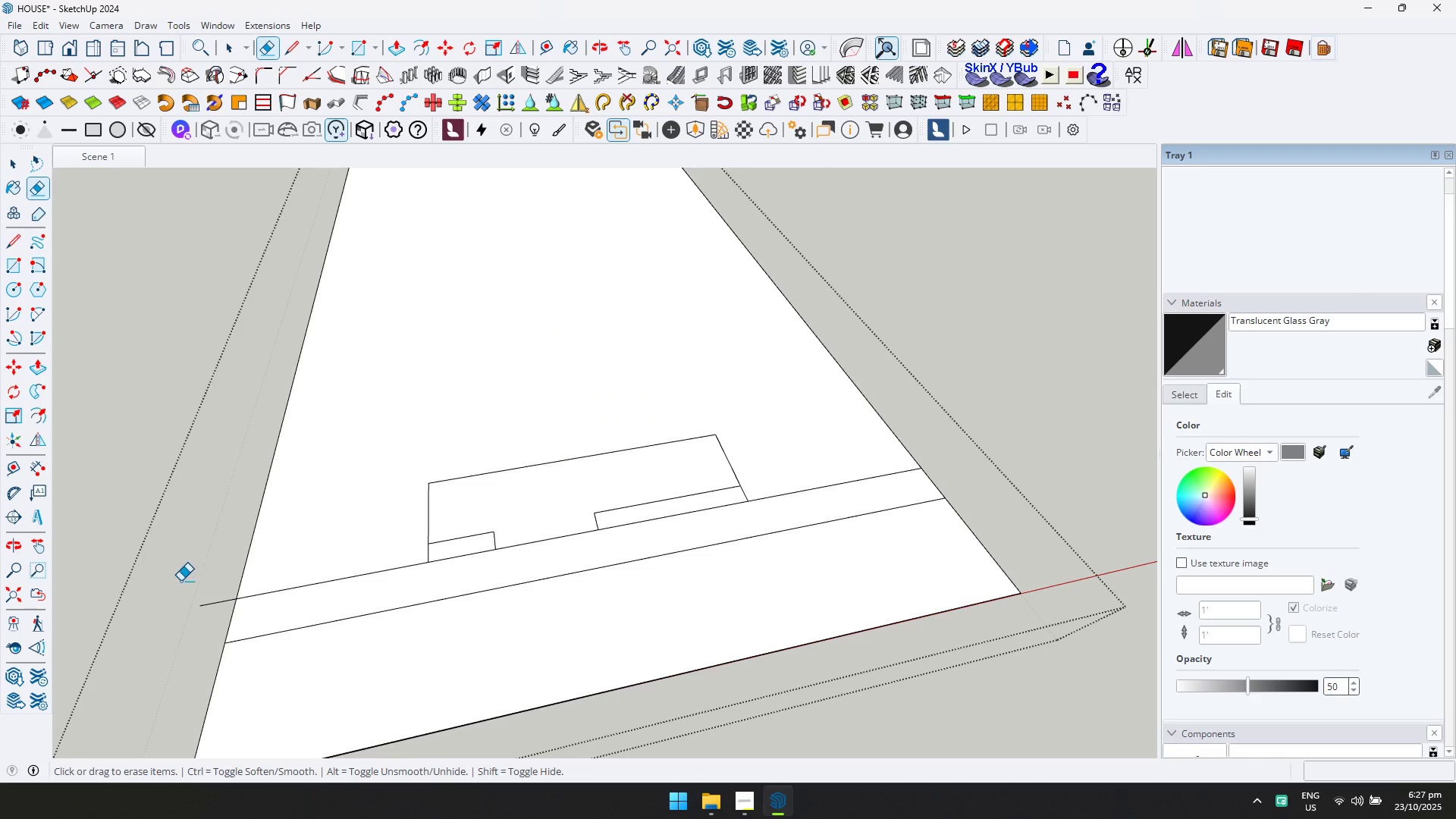 
left_click_drag(start_coordinate=[212, 594], to_coordinate=[216, 613])
 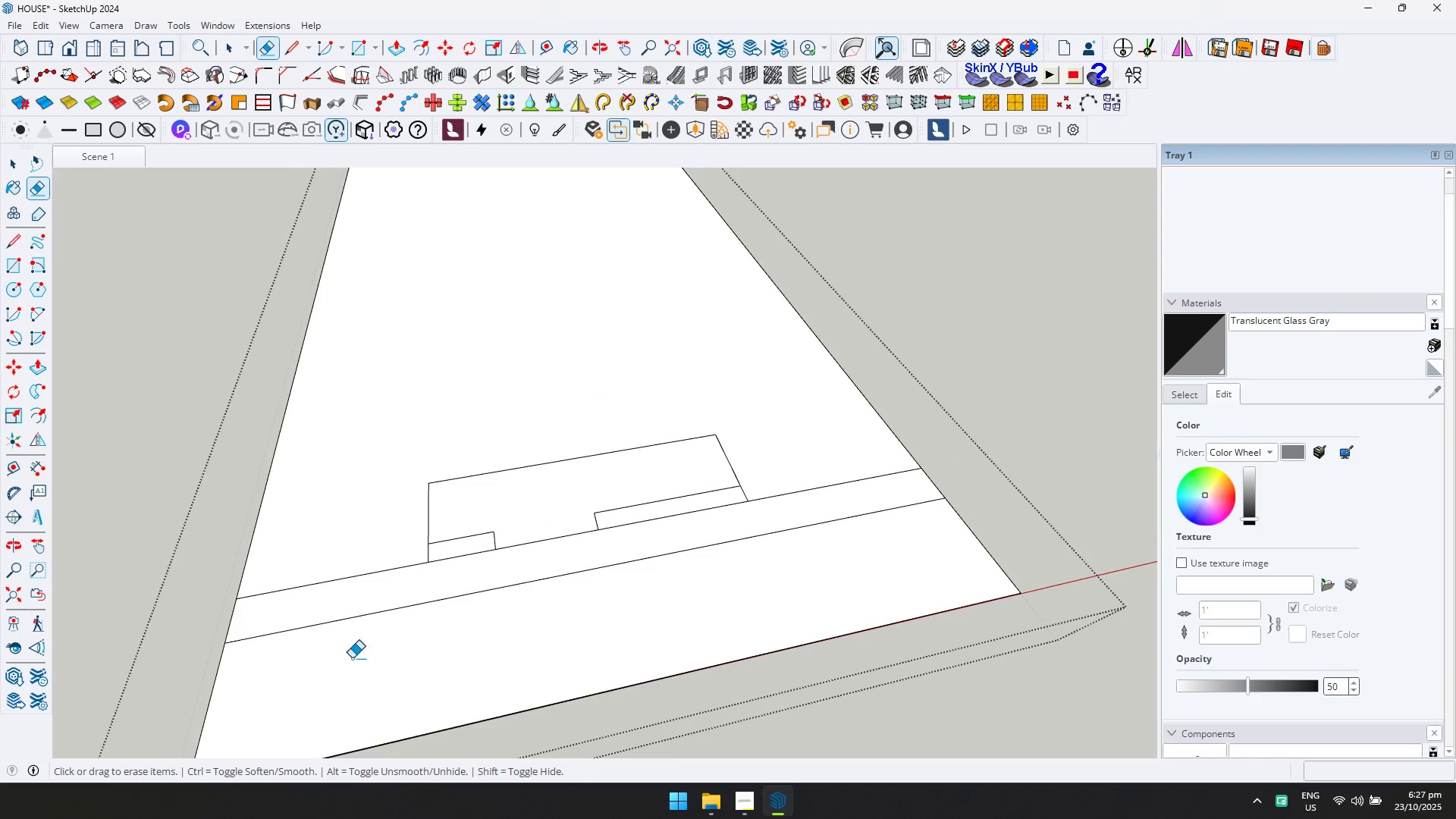 
key(Shift+ShiftLeft)
 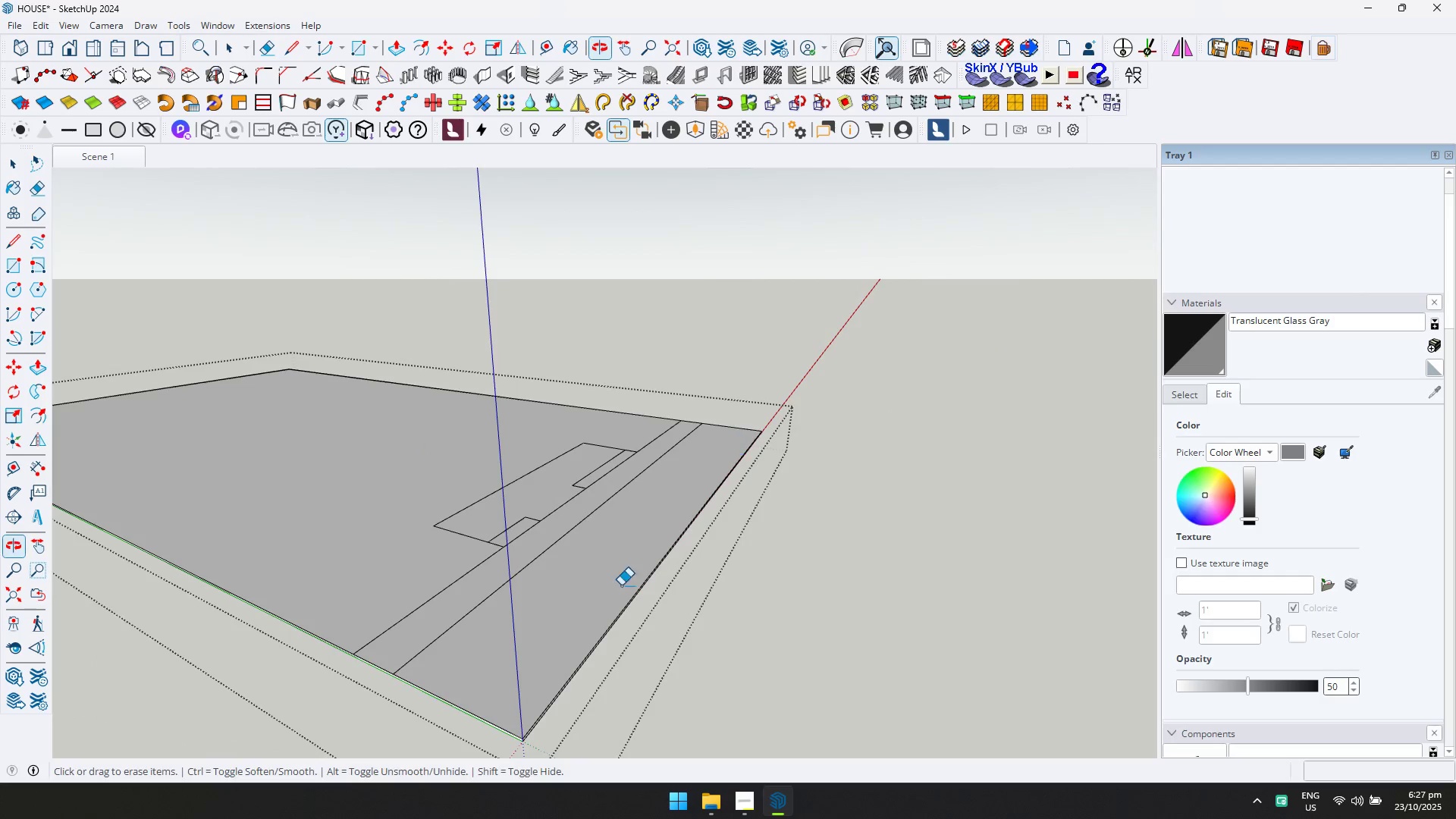 
scroll: coordinate [409, 717], scroll_direction: up, amount: 3.0
 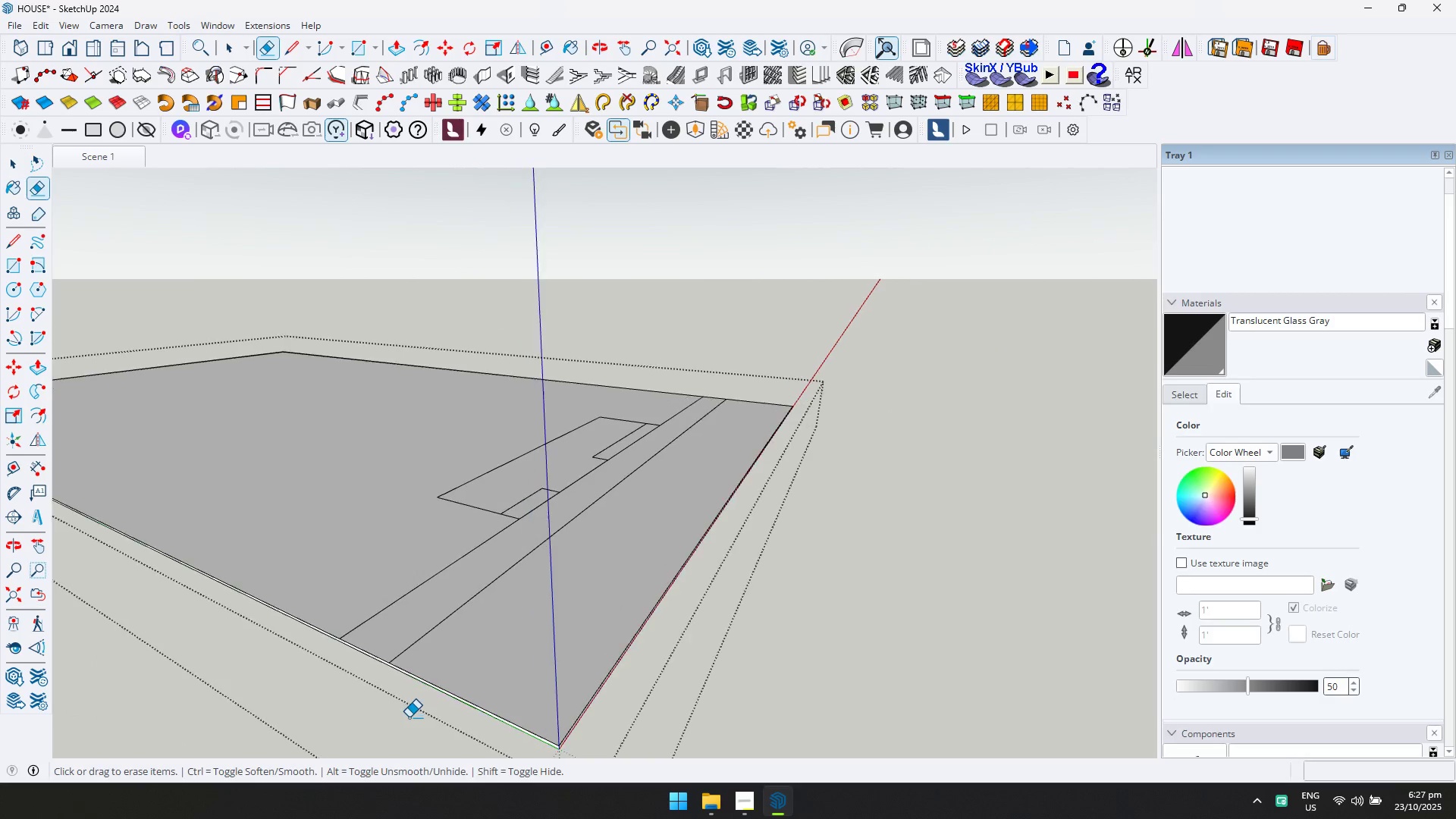 
key(P)
 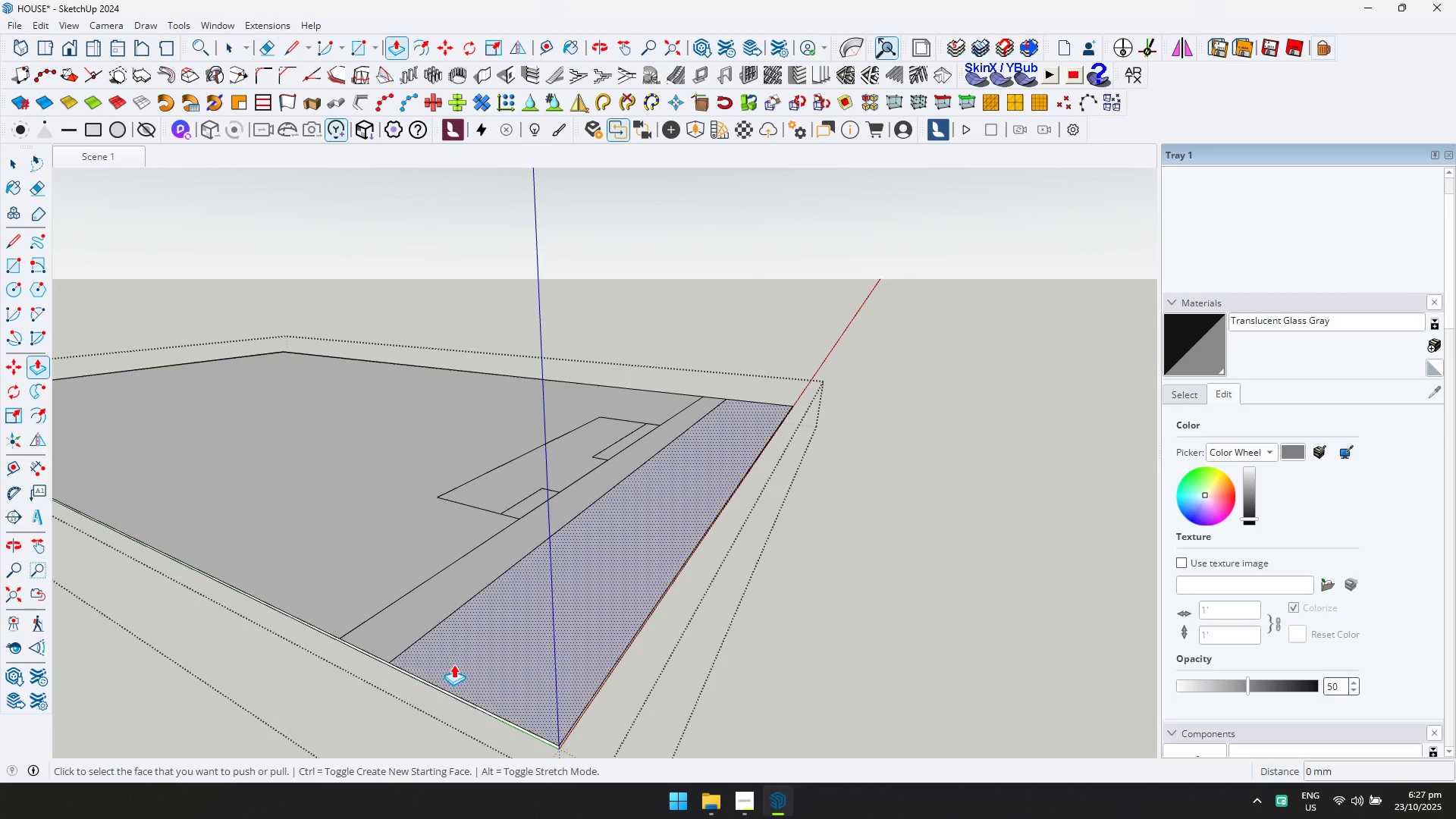 
left_click([454, 662])
 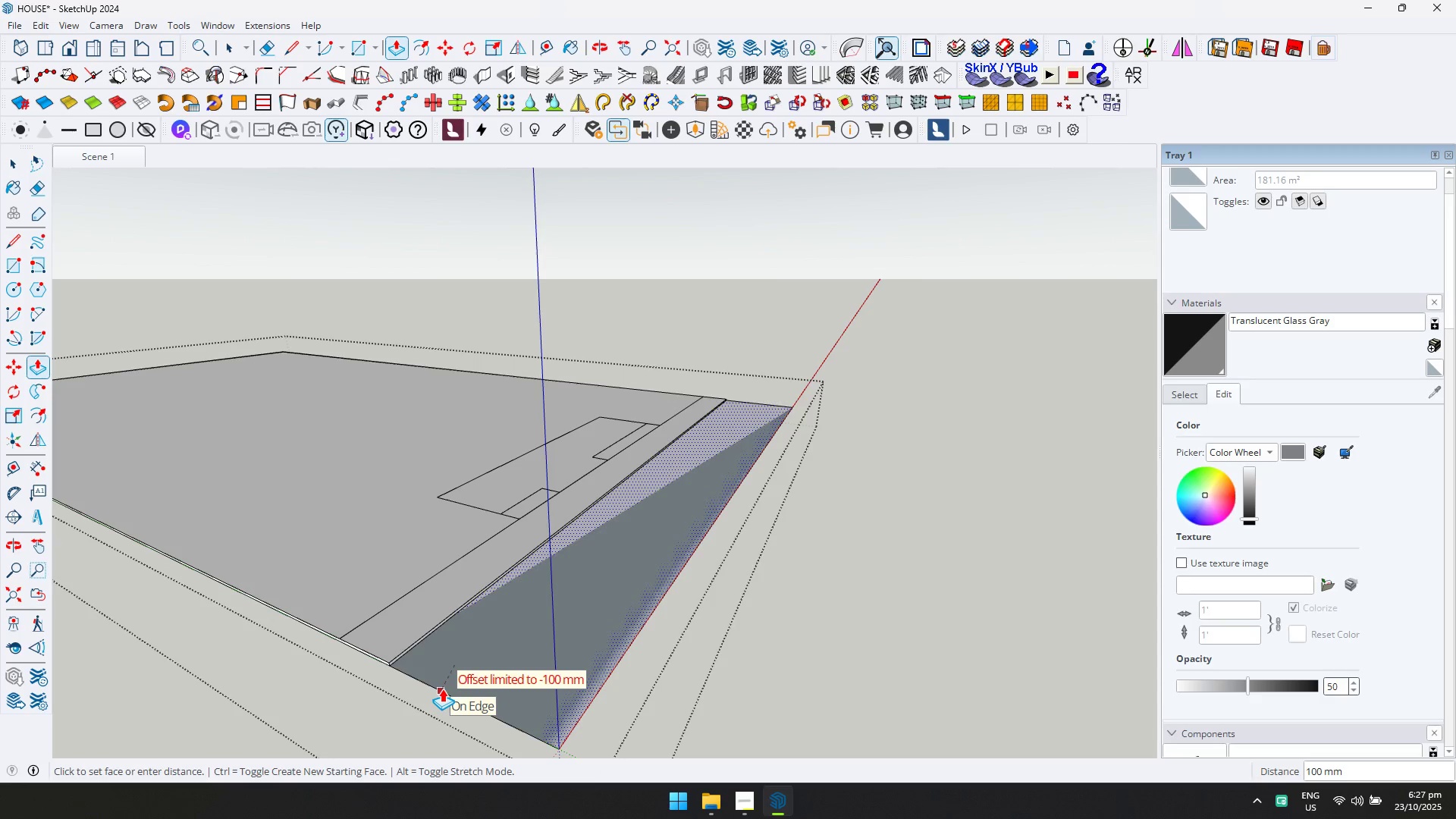 
type(50)
 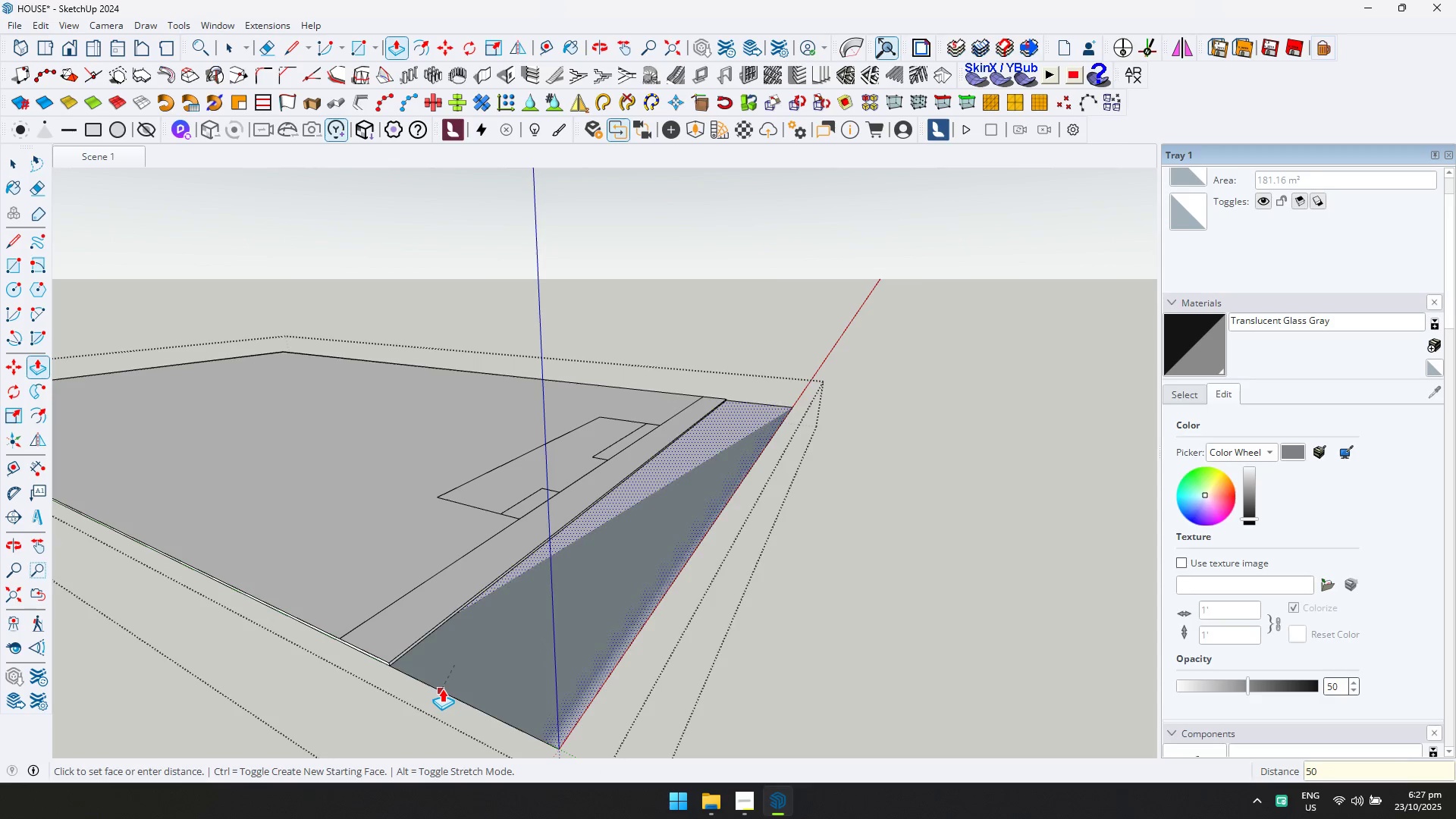 
key(Enter)
 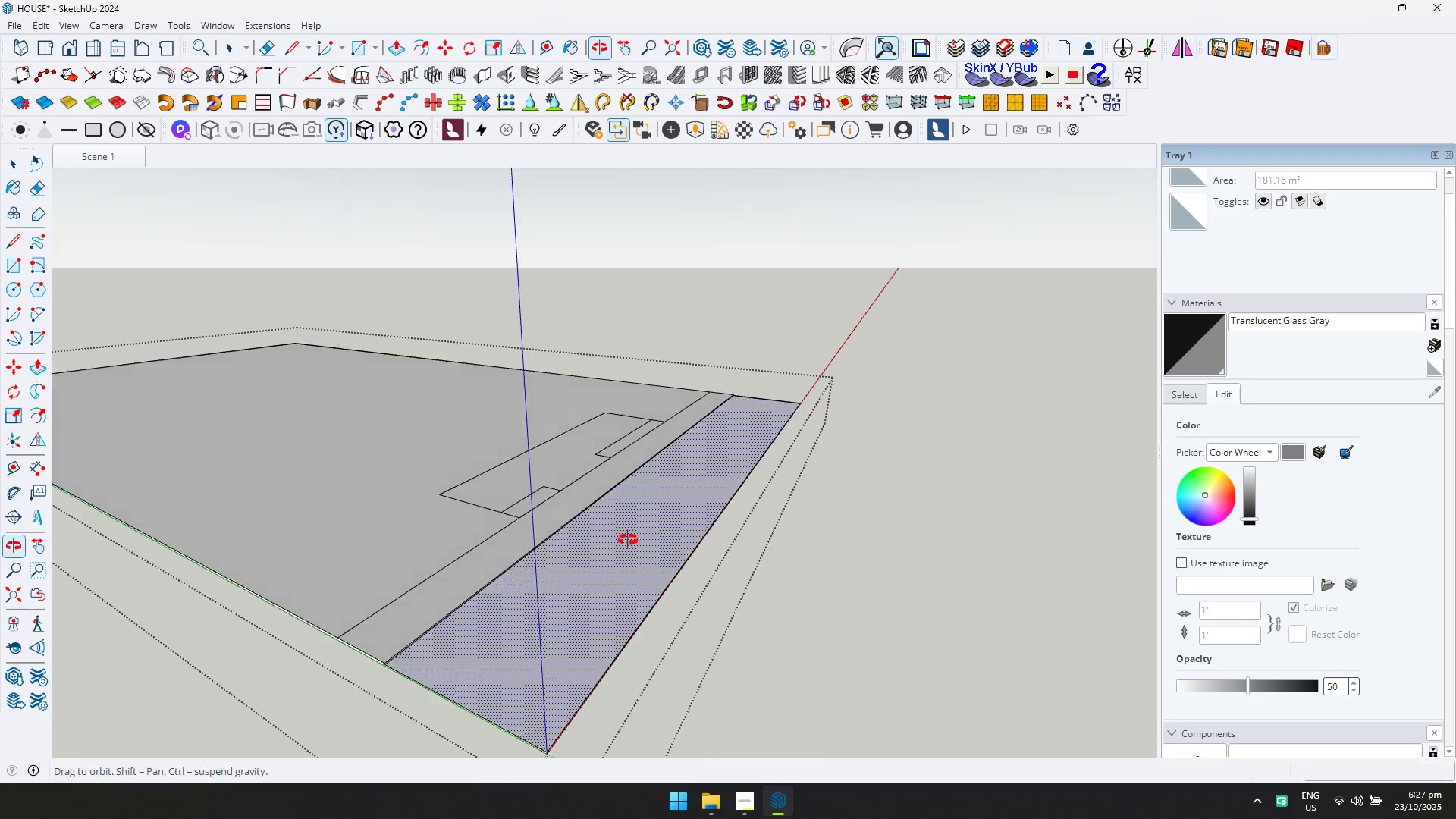 
key(D)
 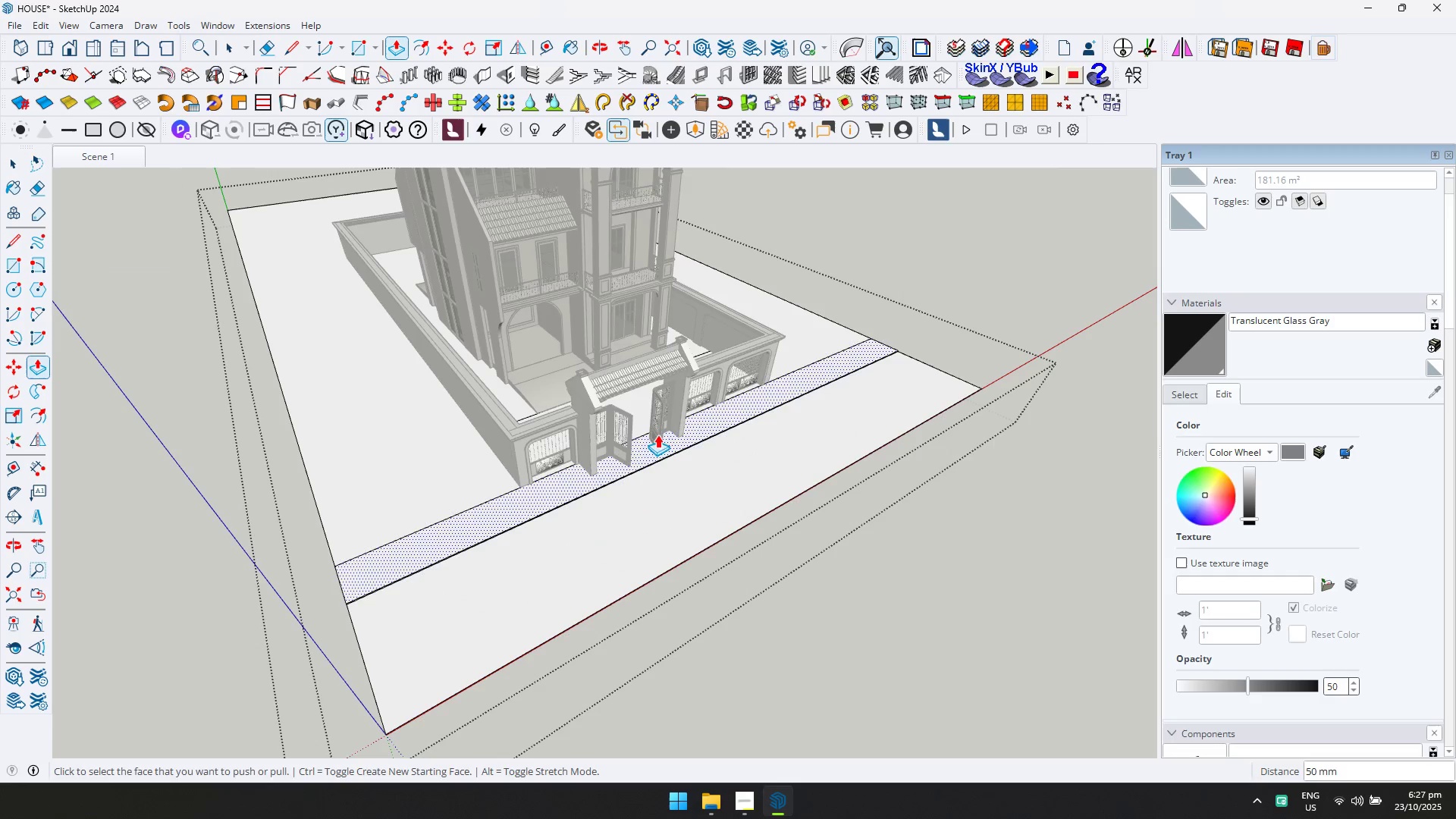 
key(Shift+ShiftLeft)
 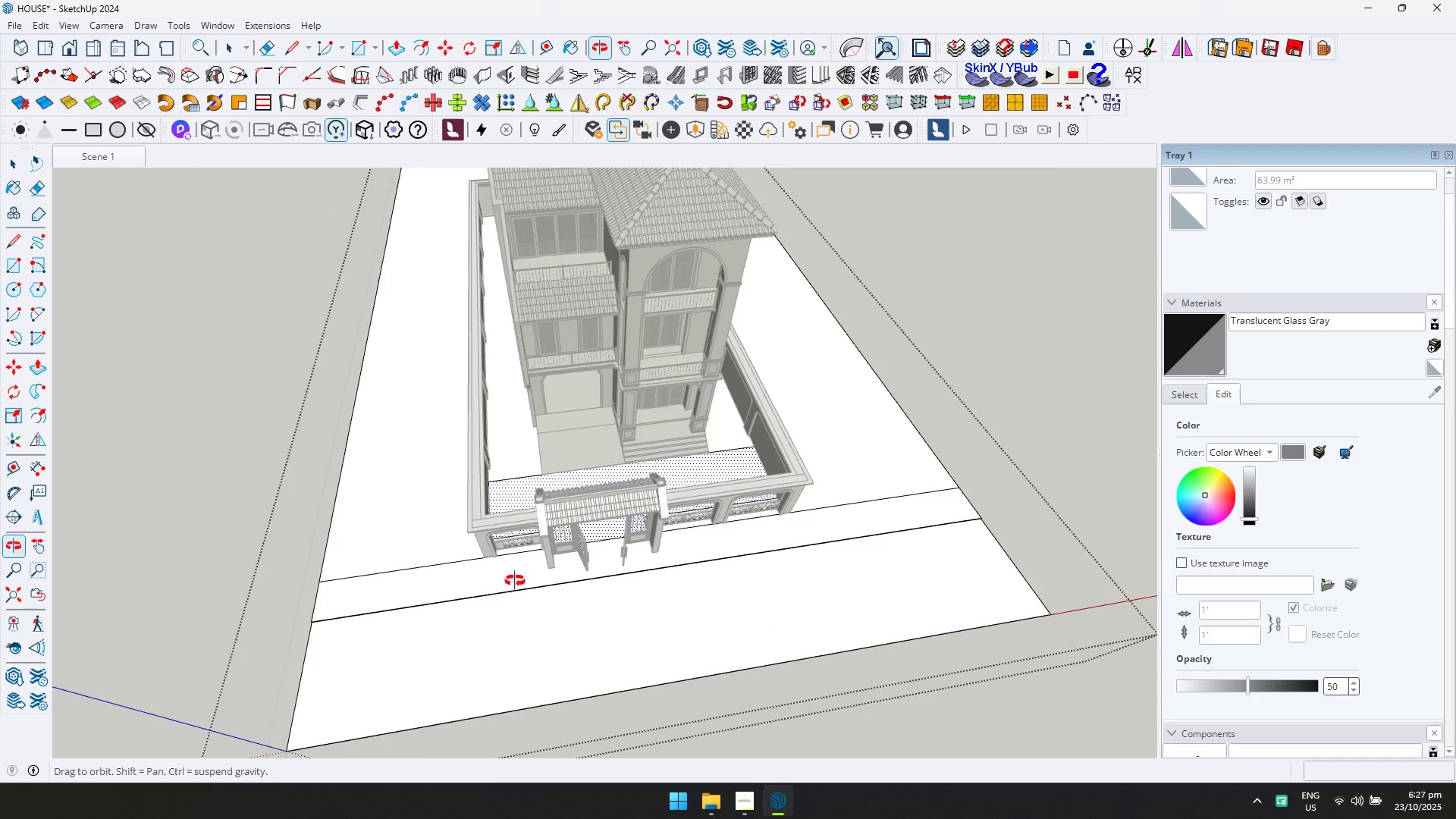 
hold_key(key=ShiftLeft, duration=0.41)
 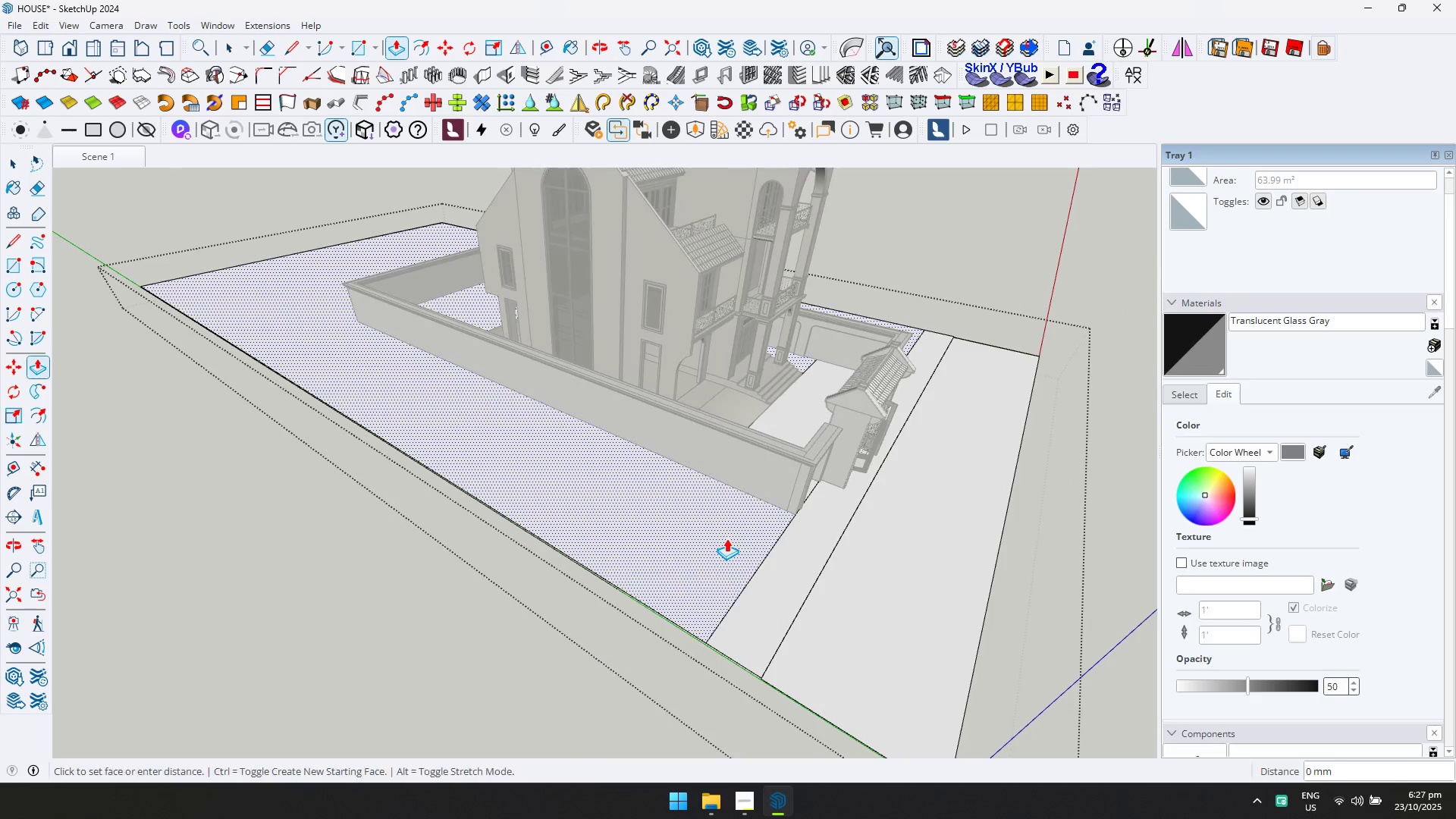 
double_click([726, 538])
 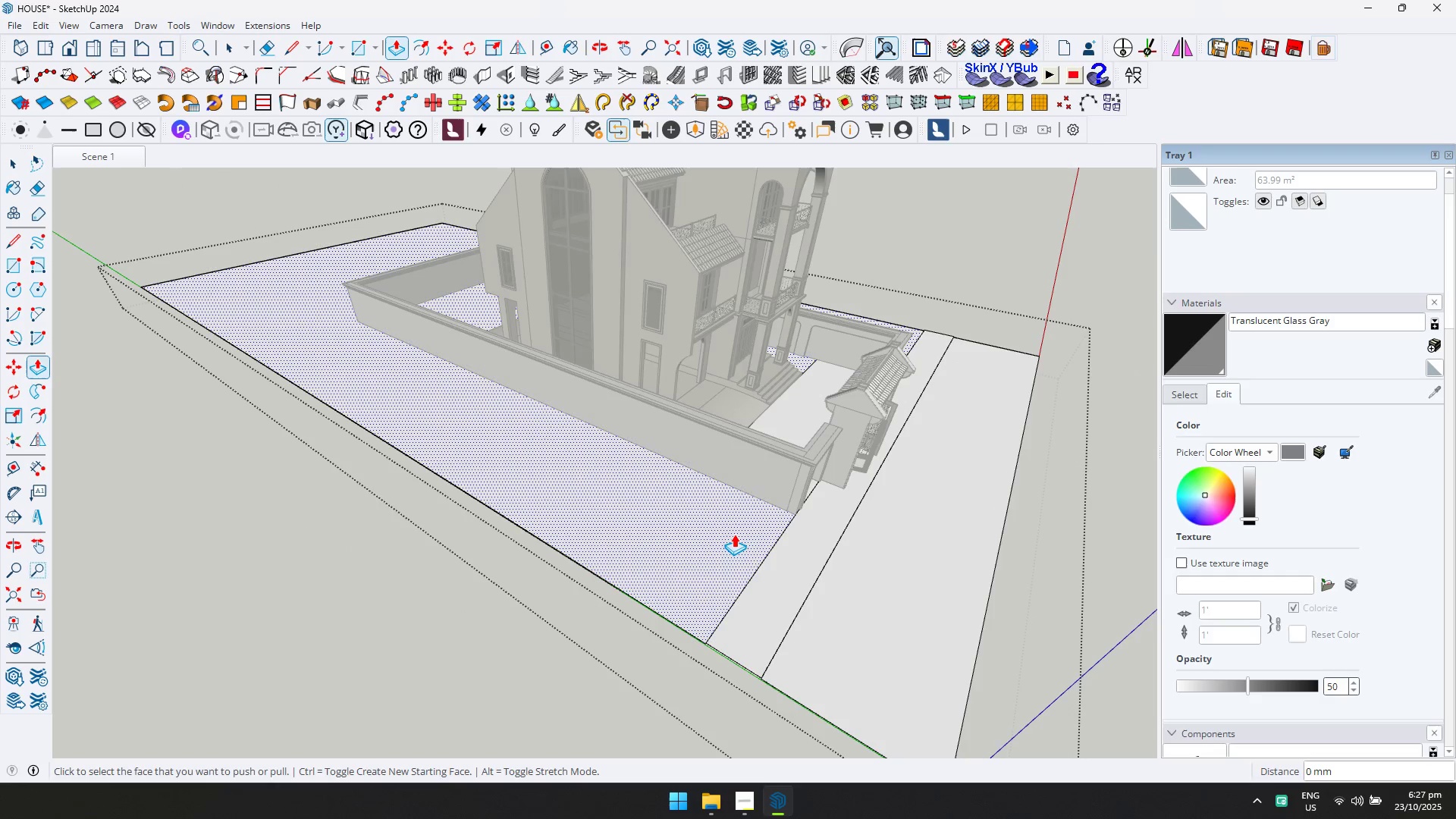 
type(DD)
 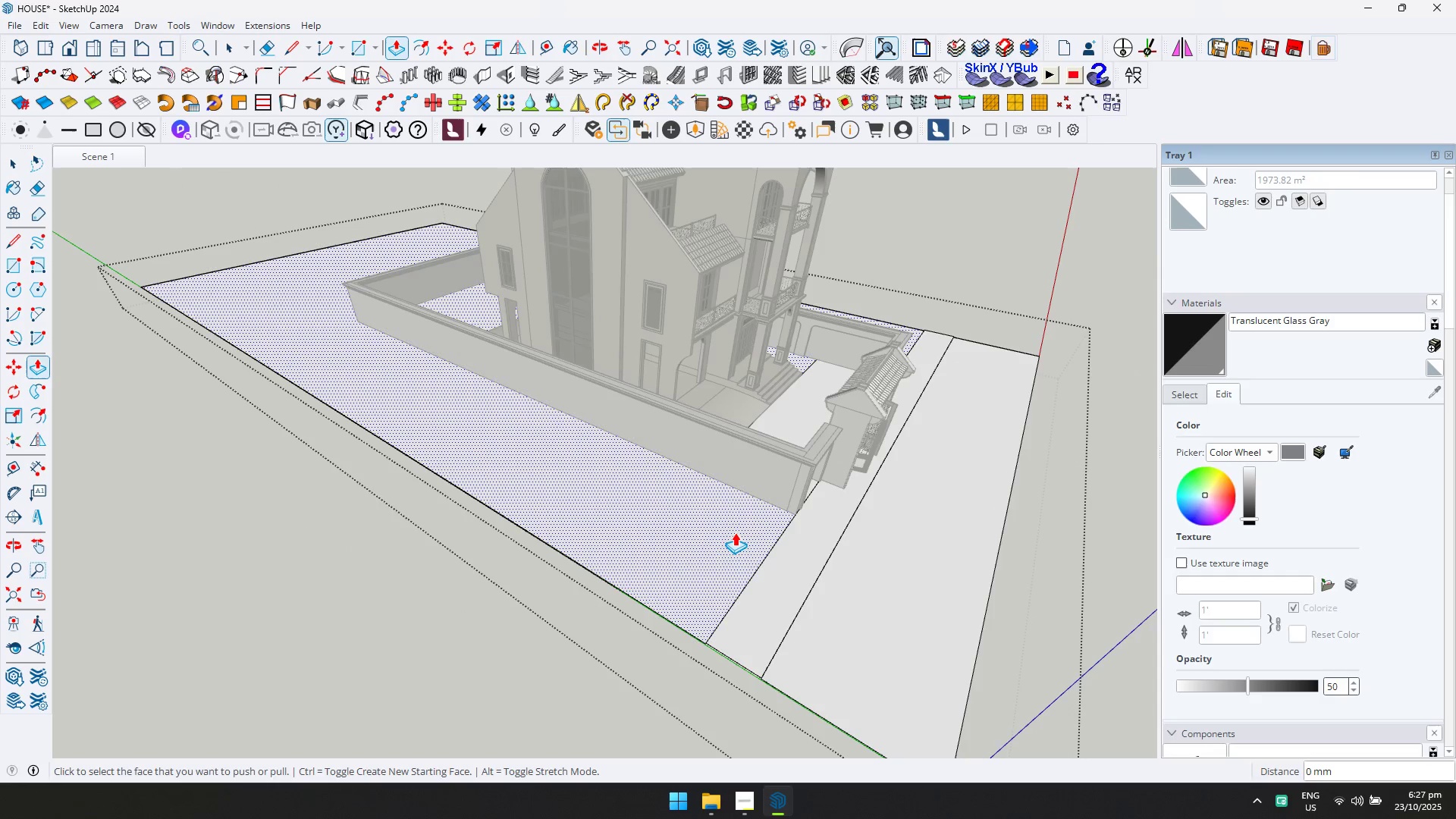 
key(Control+Z)
 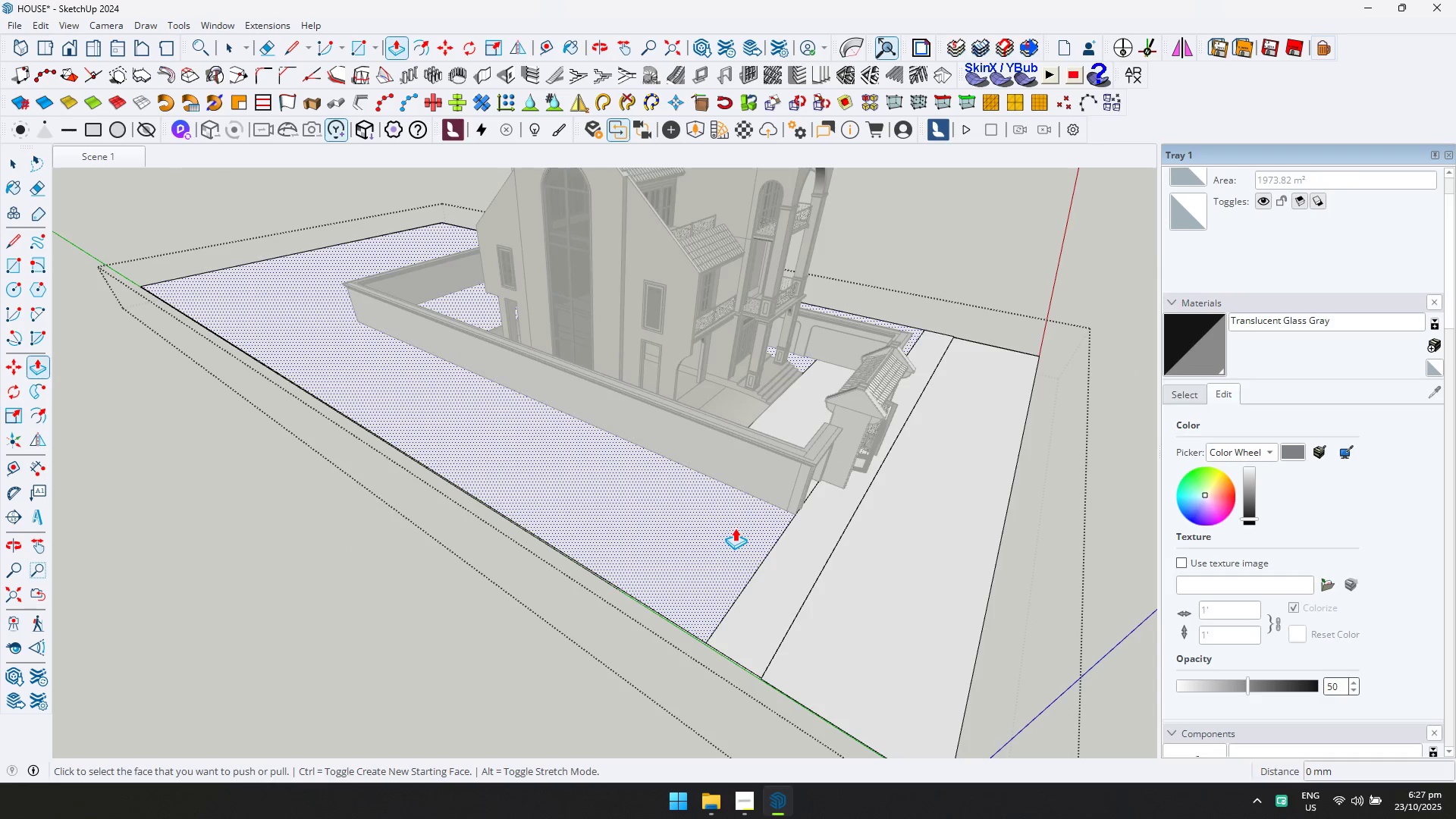 
type(FDL)
 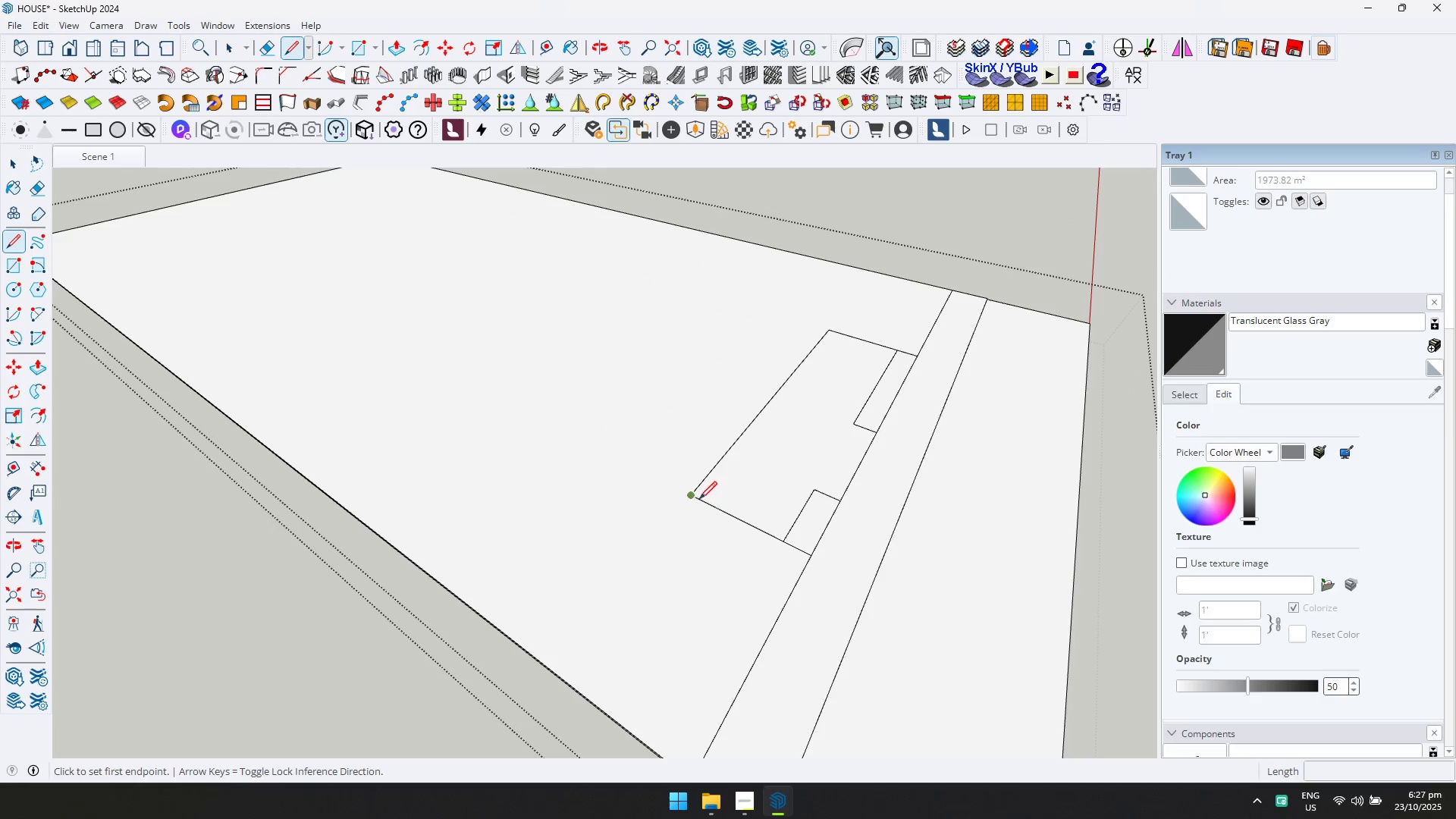 
scroll: coordinate [777, 563], scroll_direction: up, amount: 3.0
 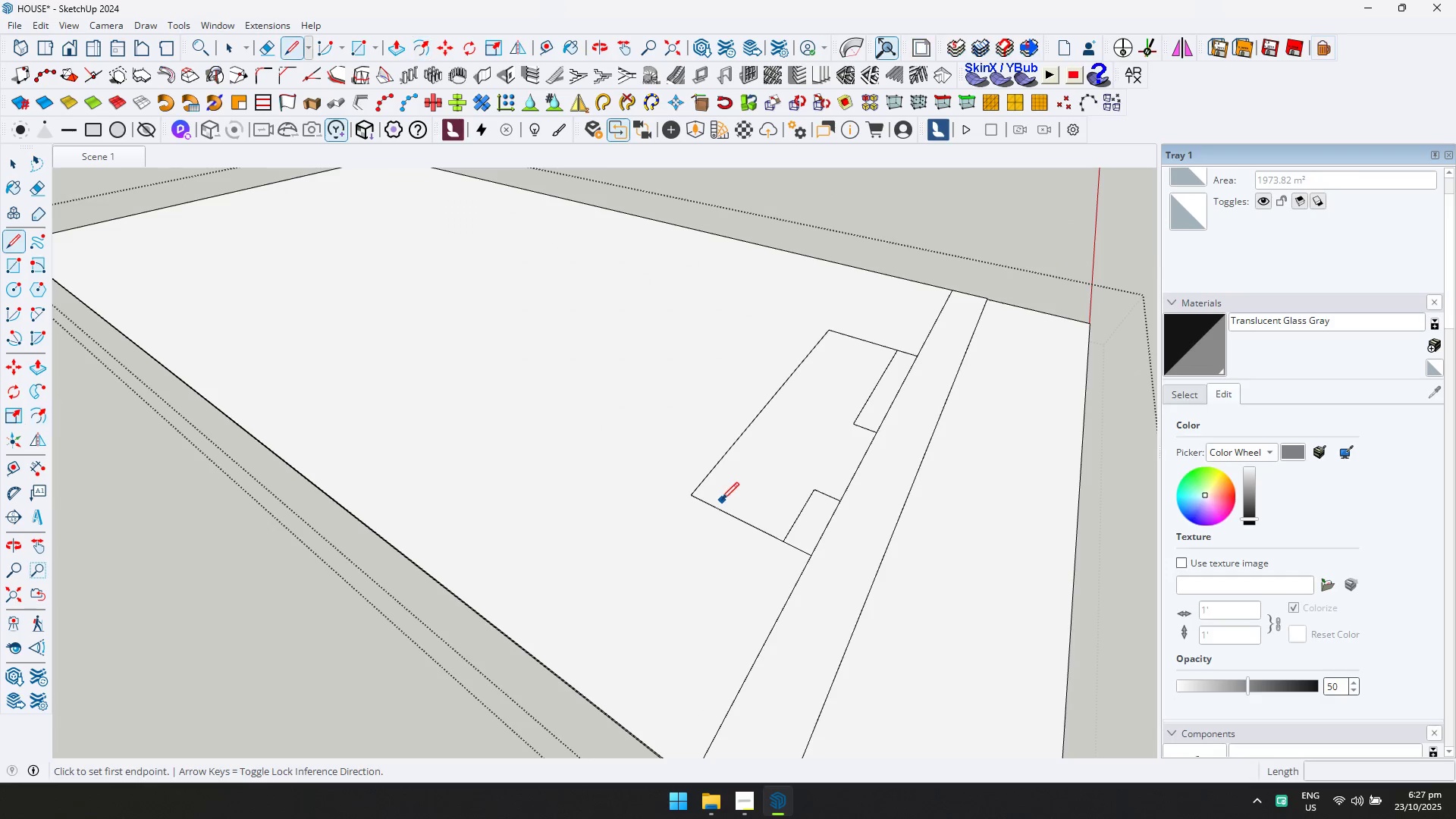 
left_click([697, 497])
 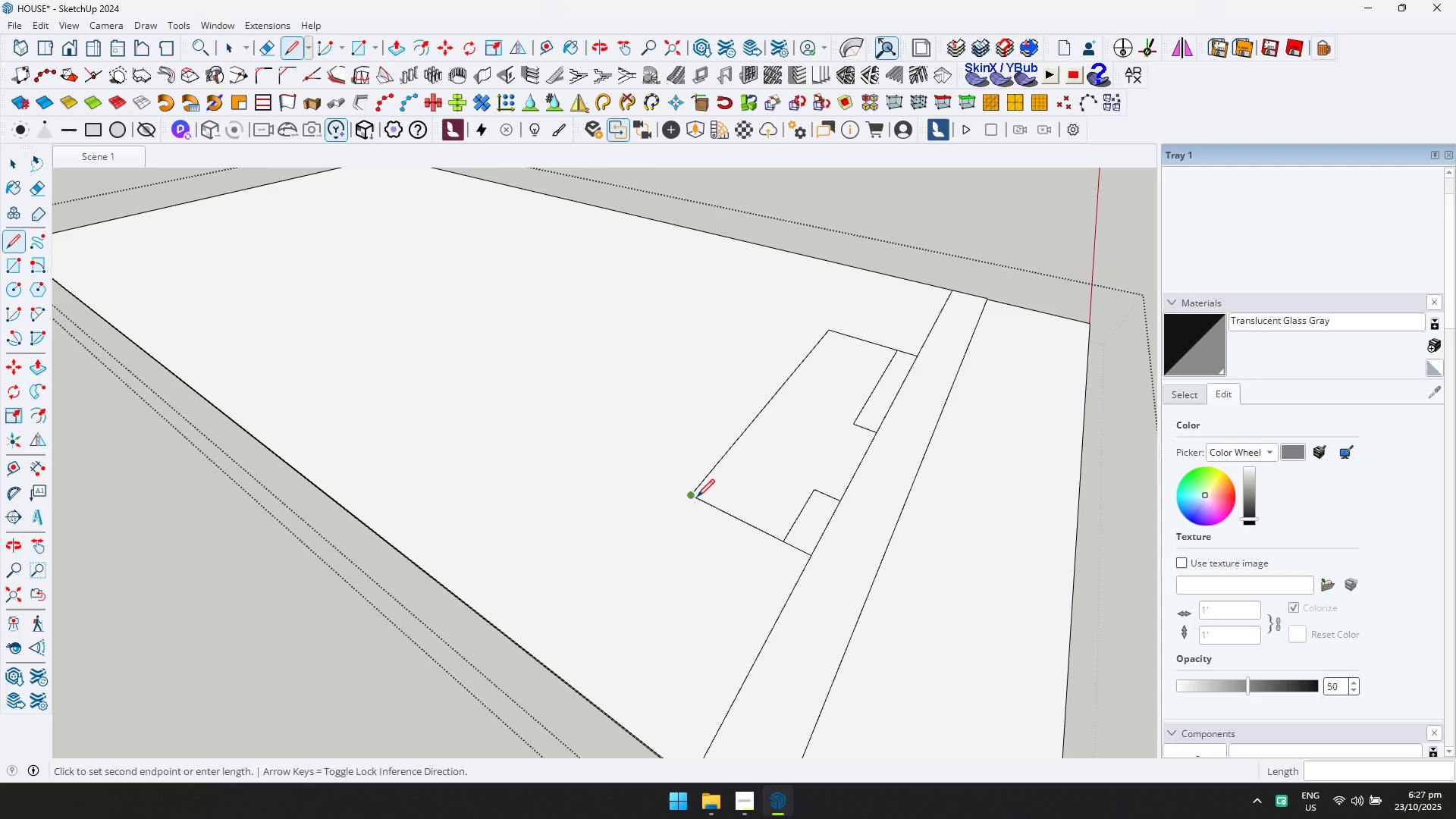 
key(D)
 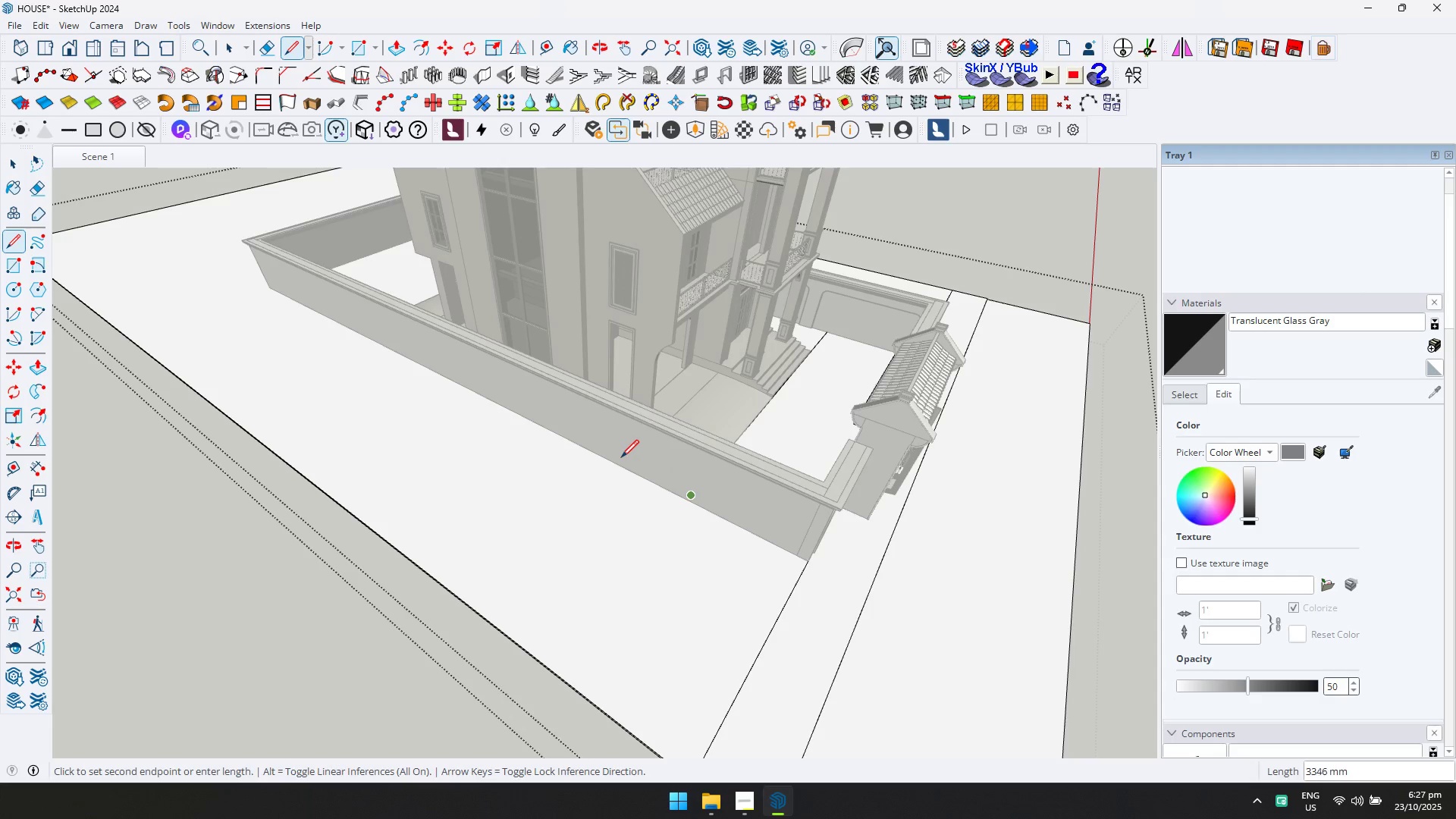 
key(Shift+ShiftLeft)
 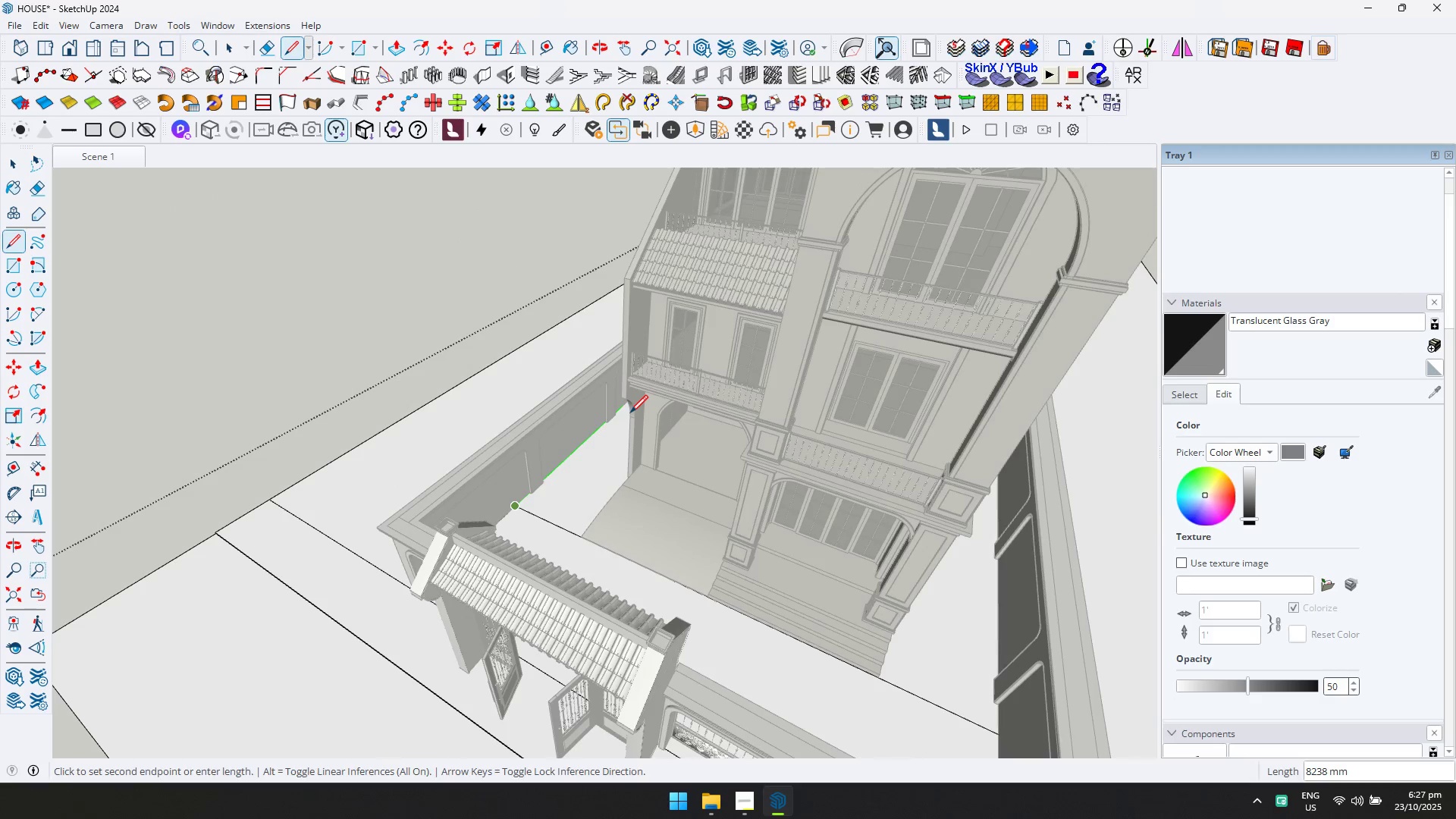 
key(ArrowLeft)
 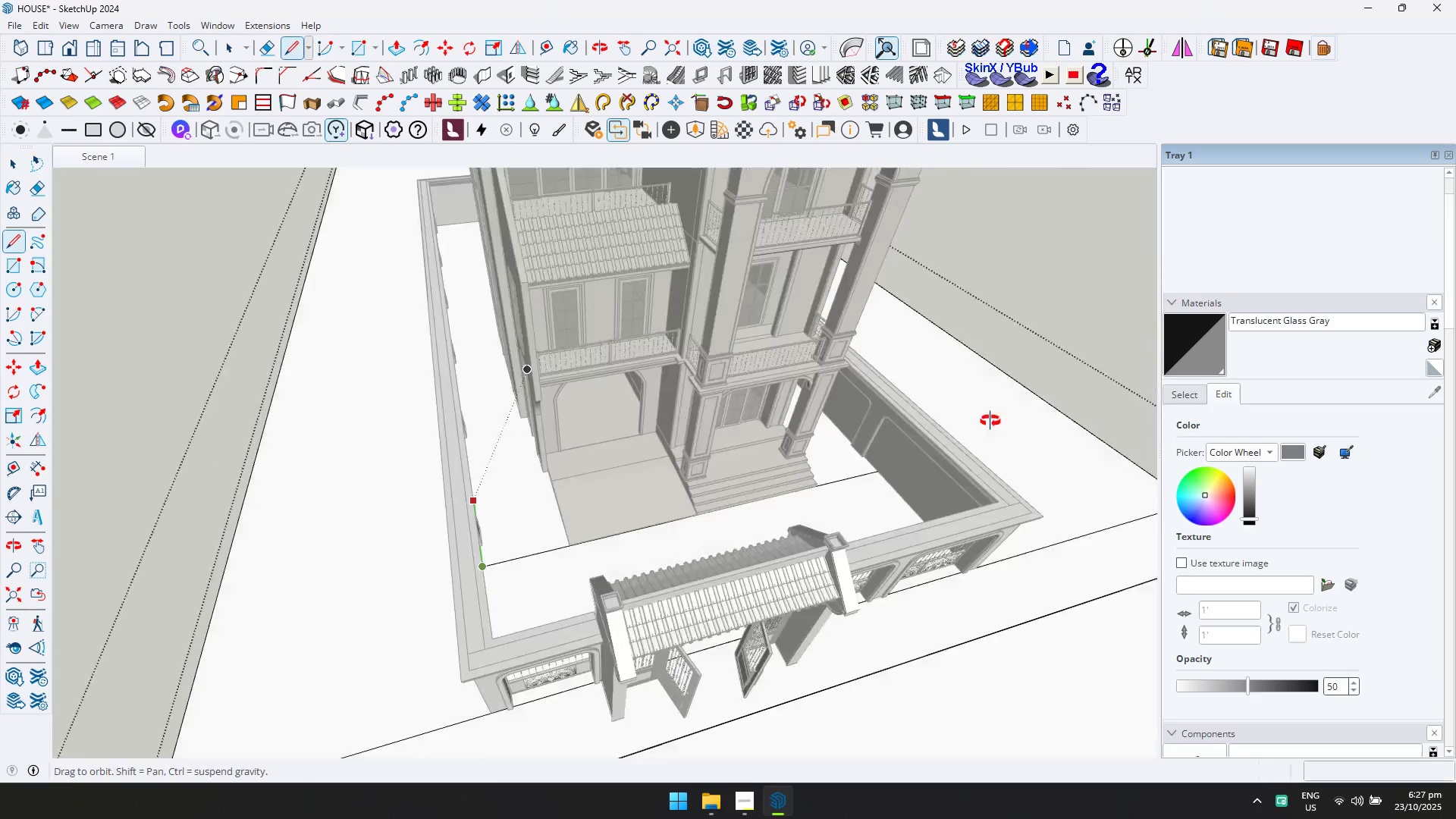 
hold_key(key=ShiftLeft, duration=0.62)
 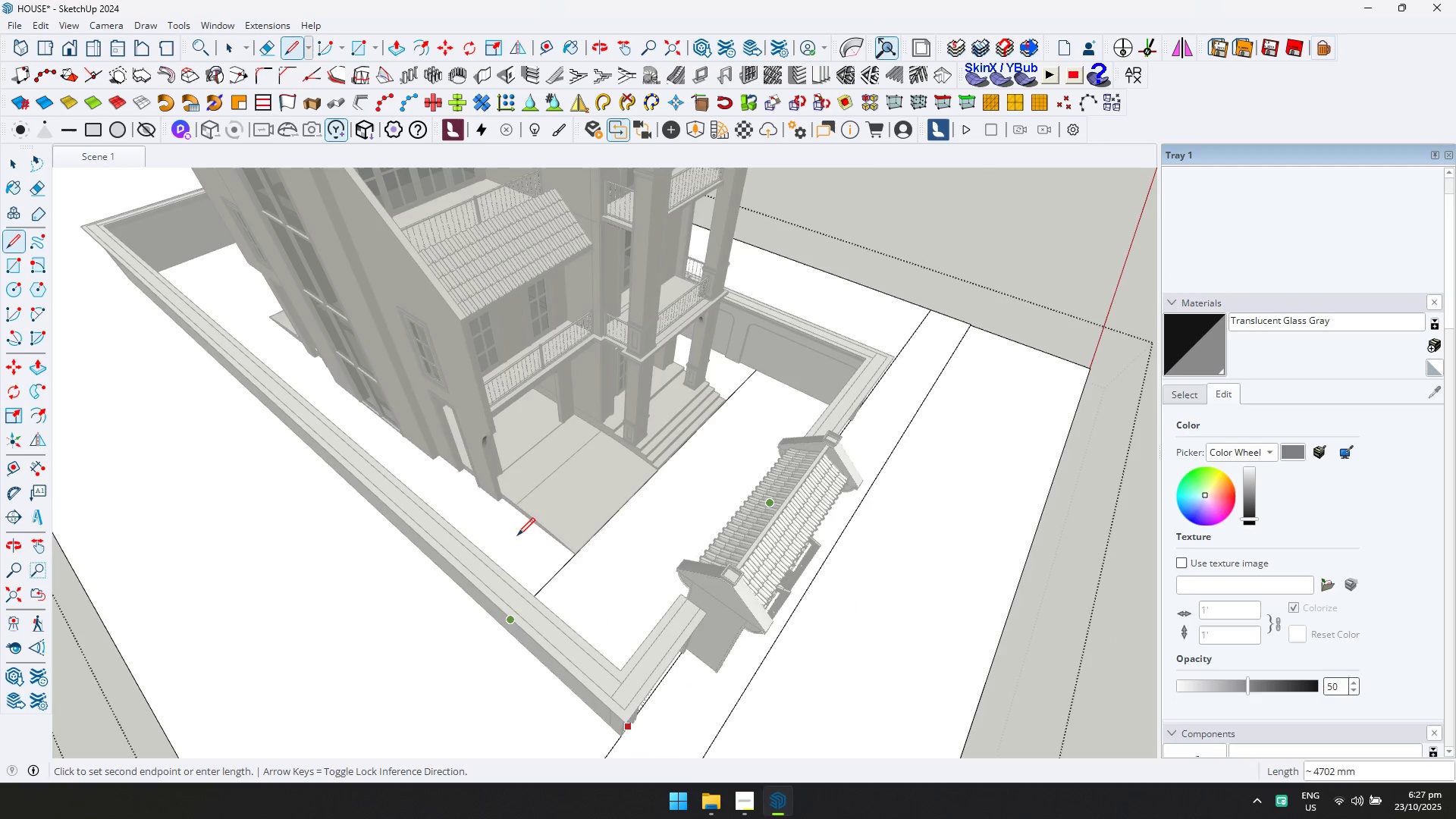 
scroll: coordinate [485, 492], scroll_direction: down, amount: 14.0
 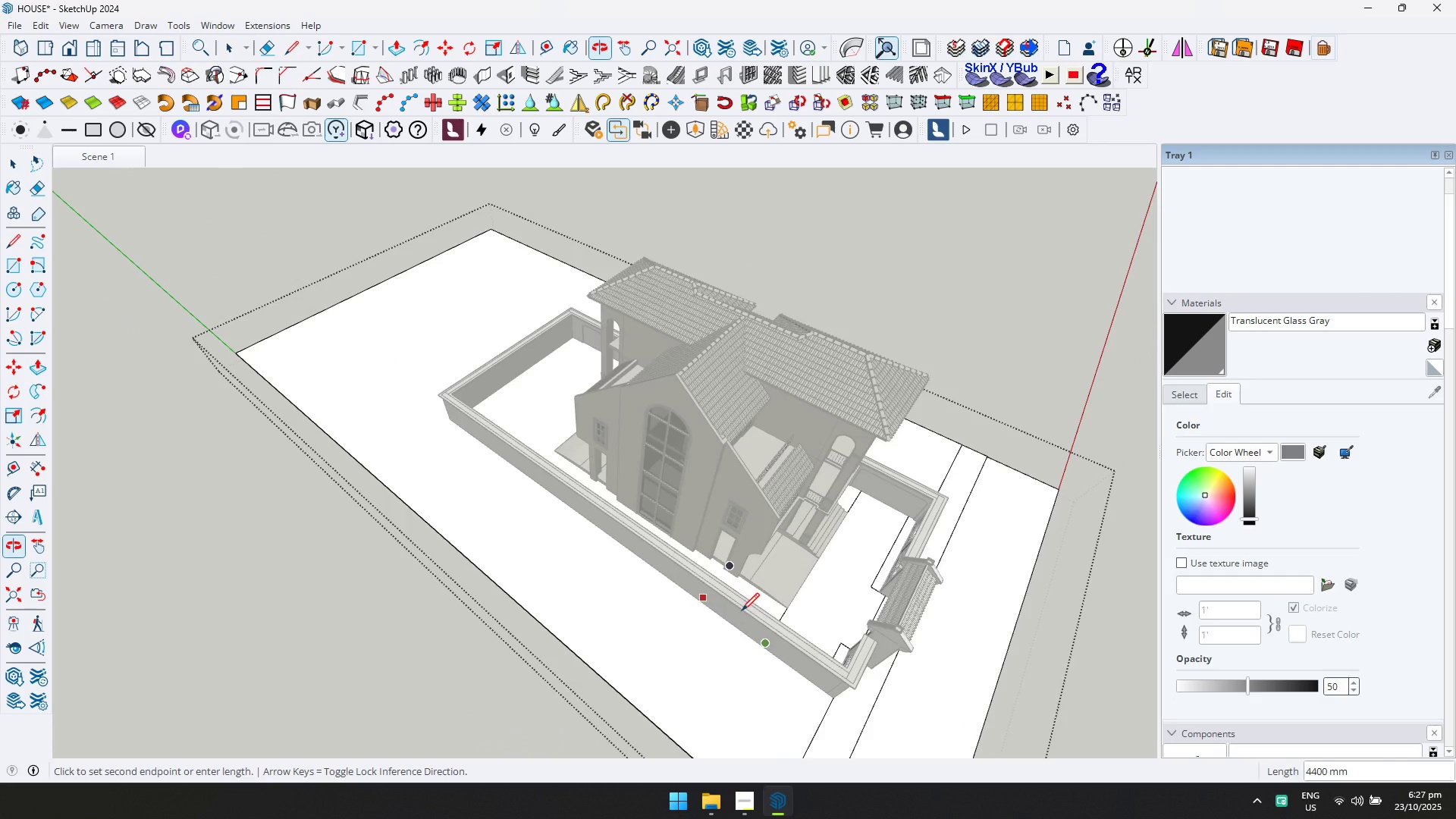 
hold_key(key=ShiftLeft, duration=0.59)
 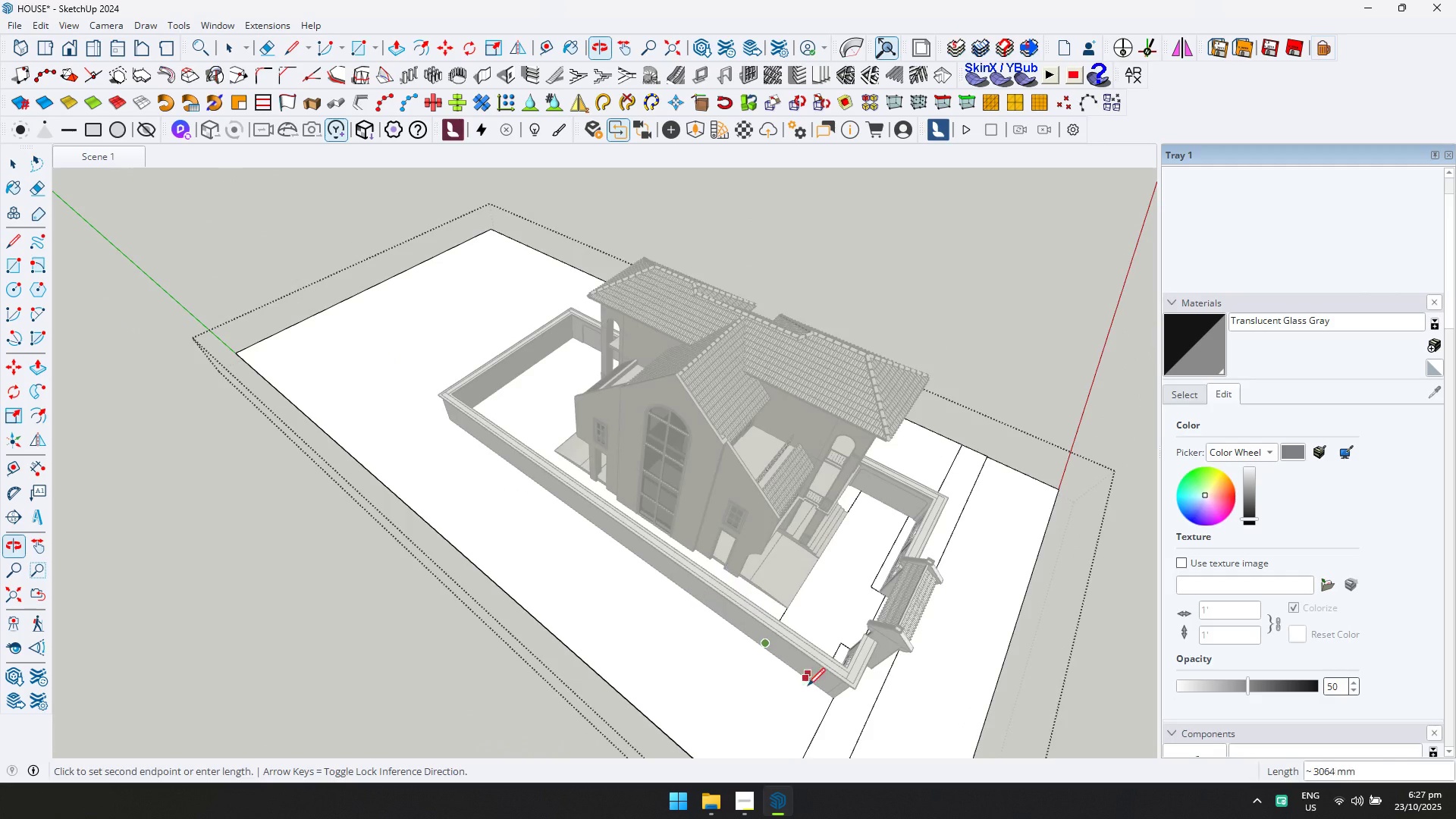 
scroll: coordinate [857, 713], scroll_direction: up, amount: 8.0
 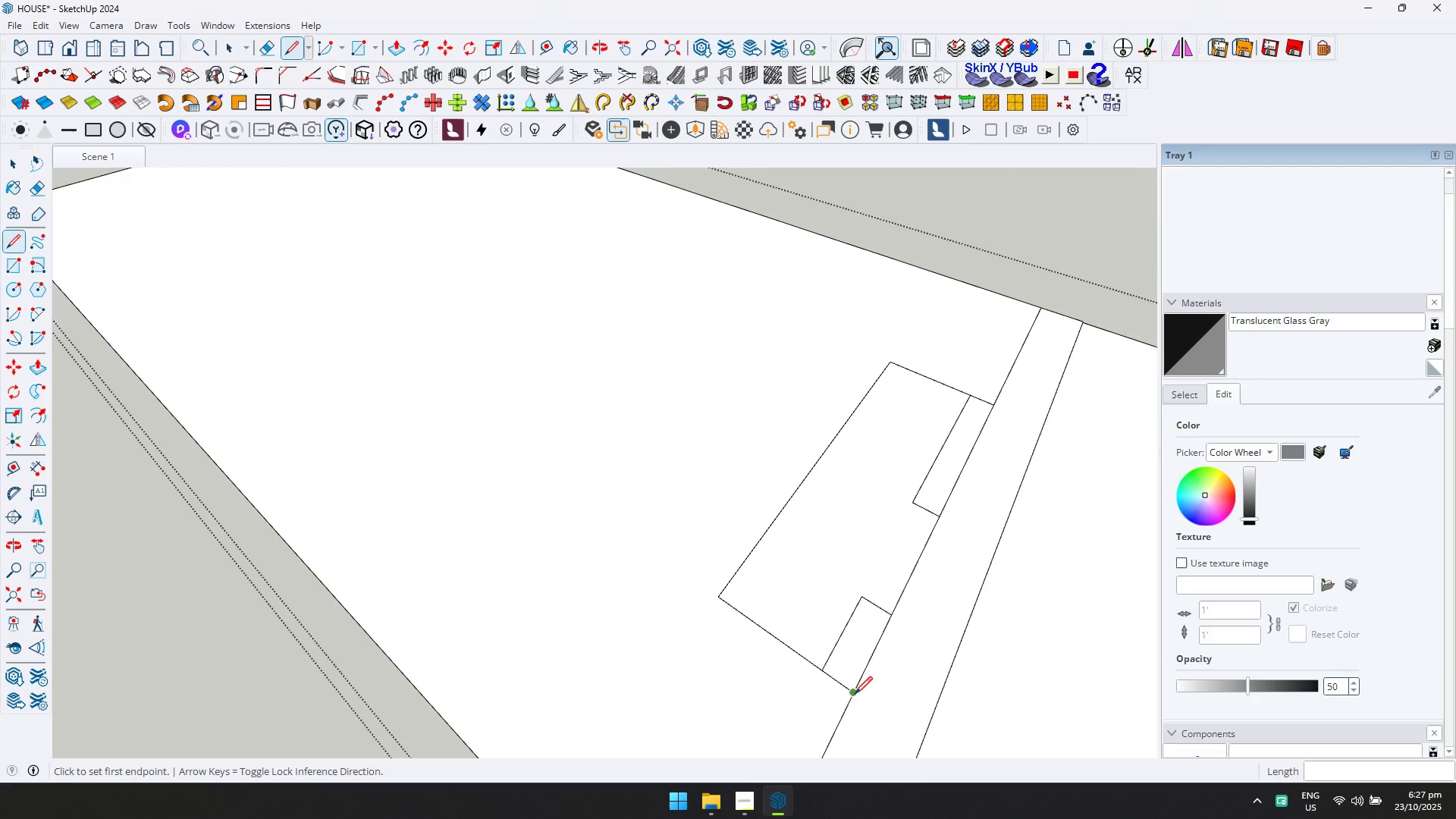 
key(Escape)
type(DDD)
 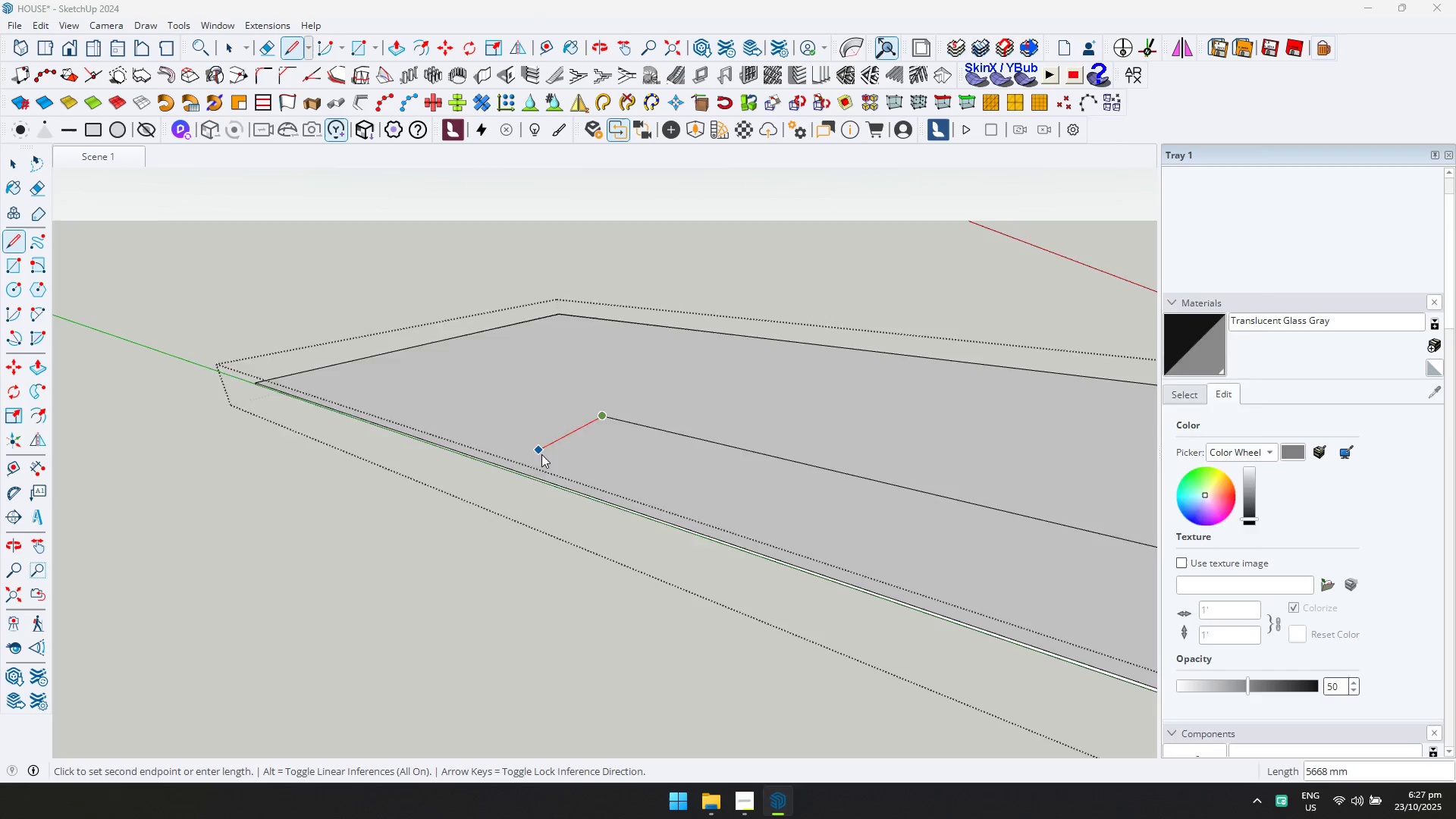 
scroll: coordinate [851, 704], scroll_direction: up, amount: 3.0
 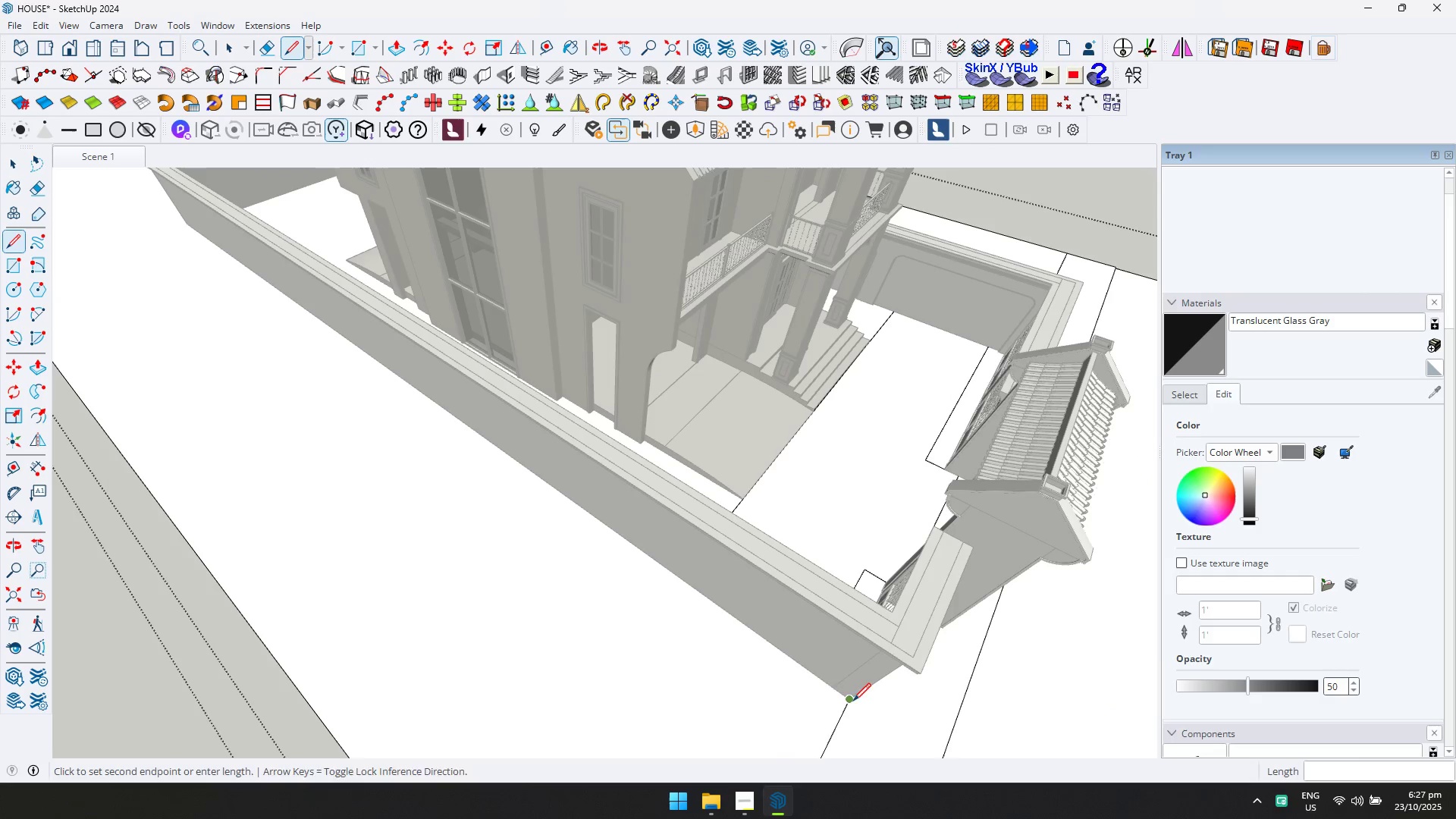 
scroll: coordinate [402, 408], scroll_direction: down, amount: 1.0
 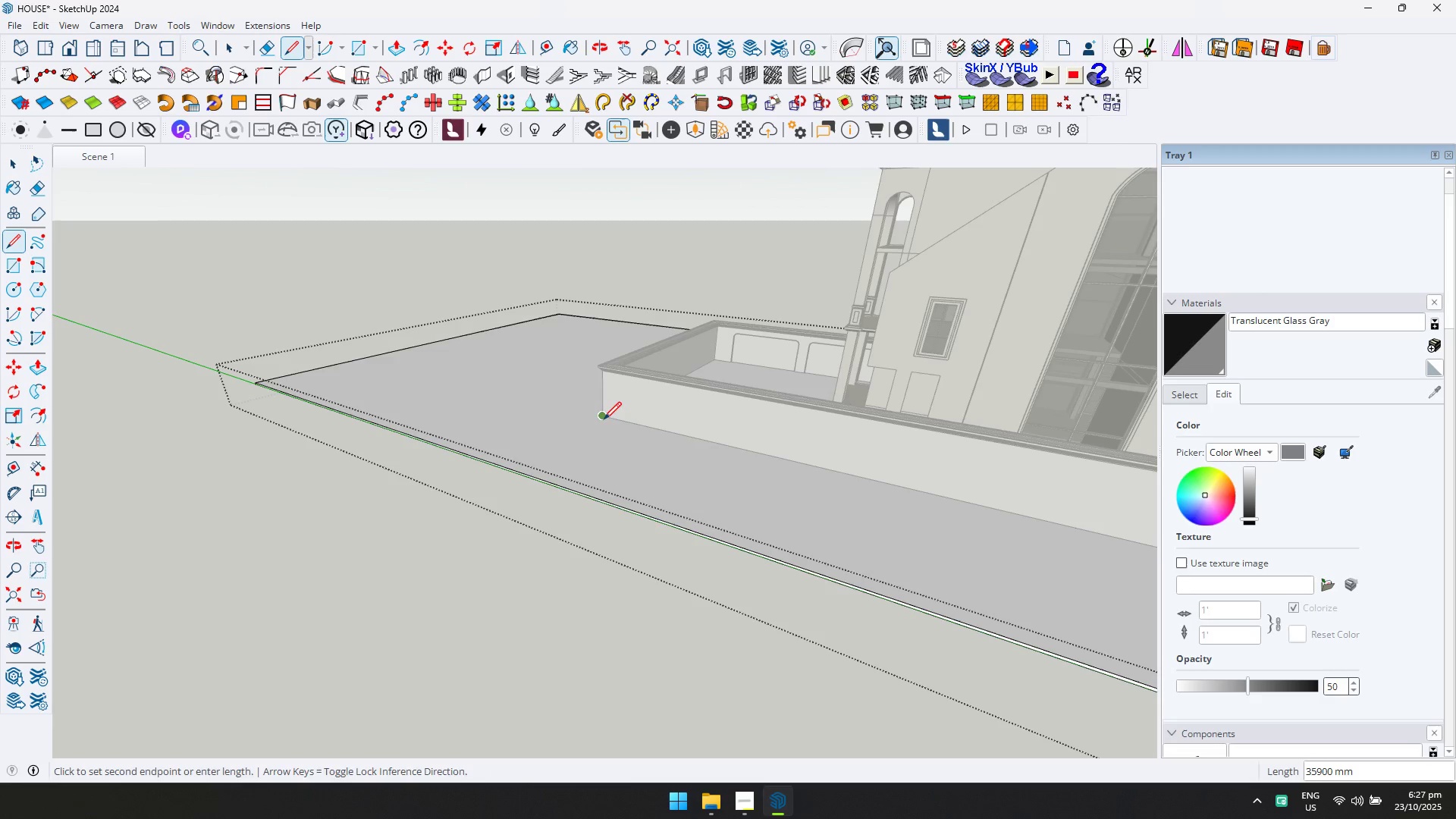 
key(Alt+AltLeft)
 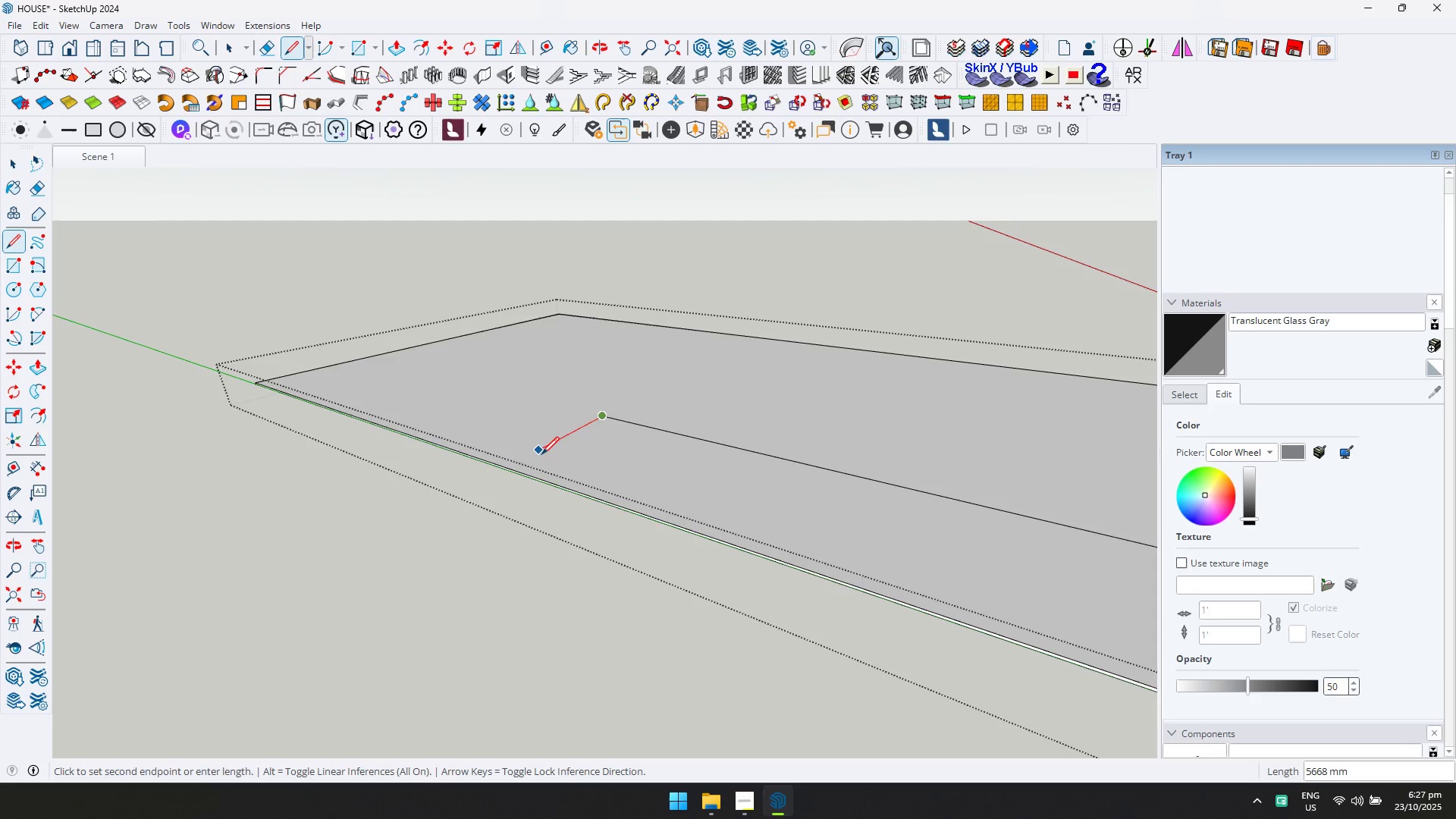 
key(Alt+Tab)
 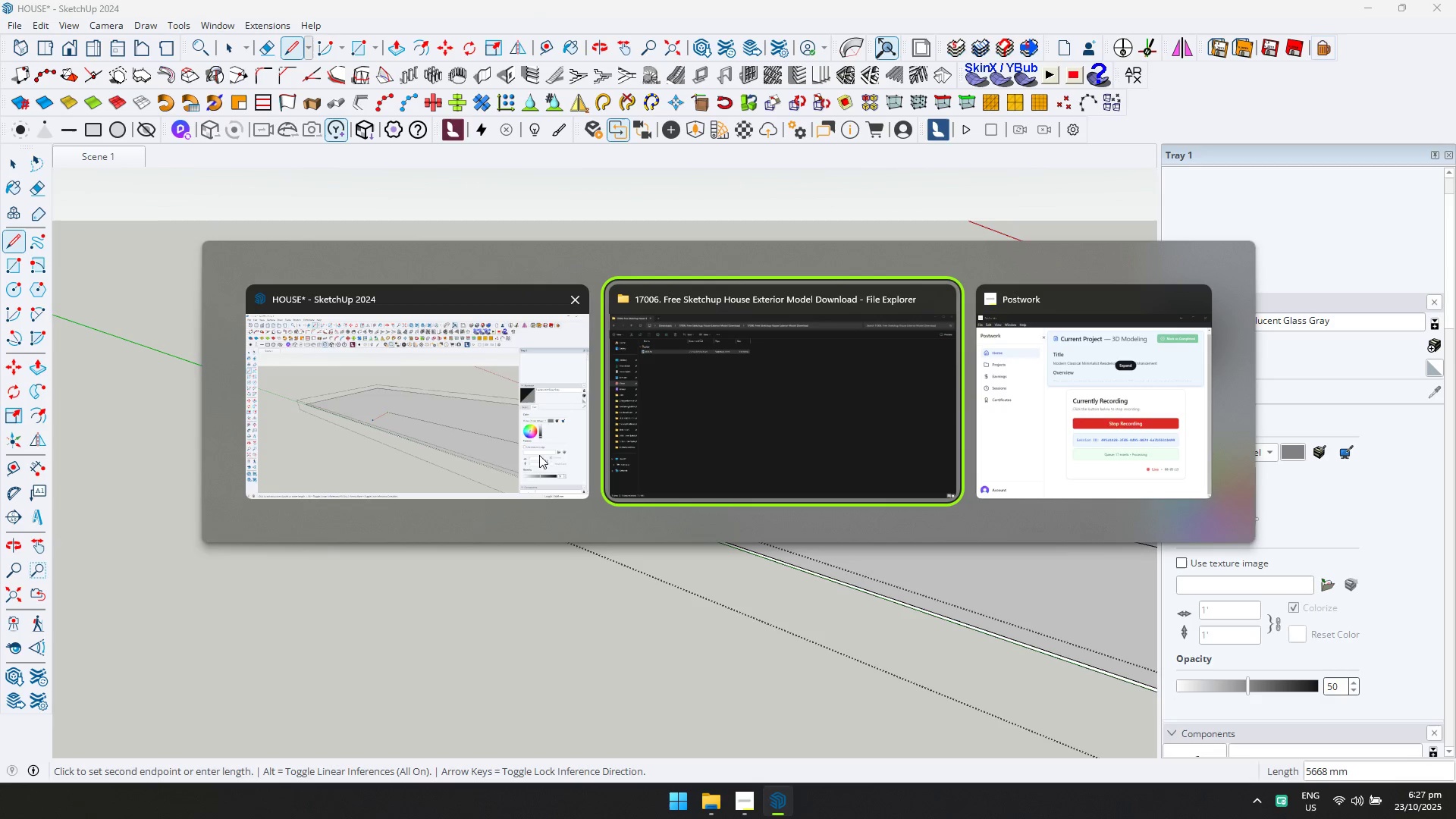 
key(Alt+AltLeft)
 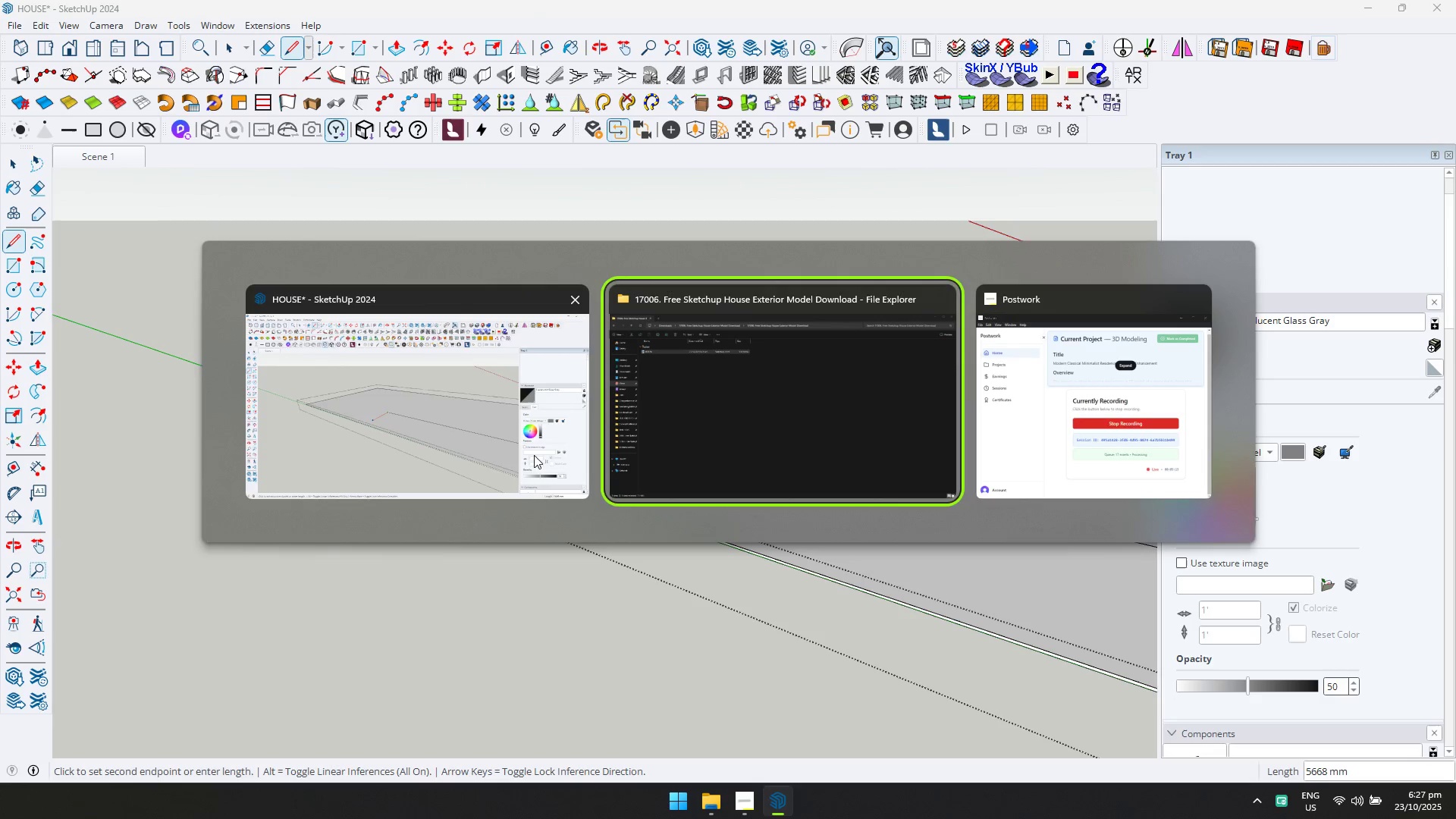 
key(Alt+Tab)